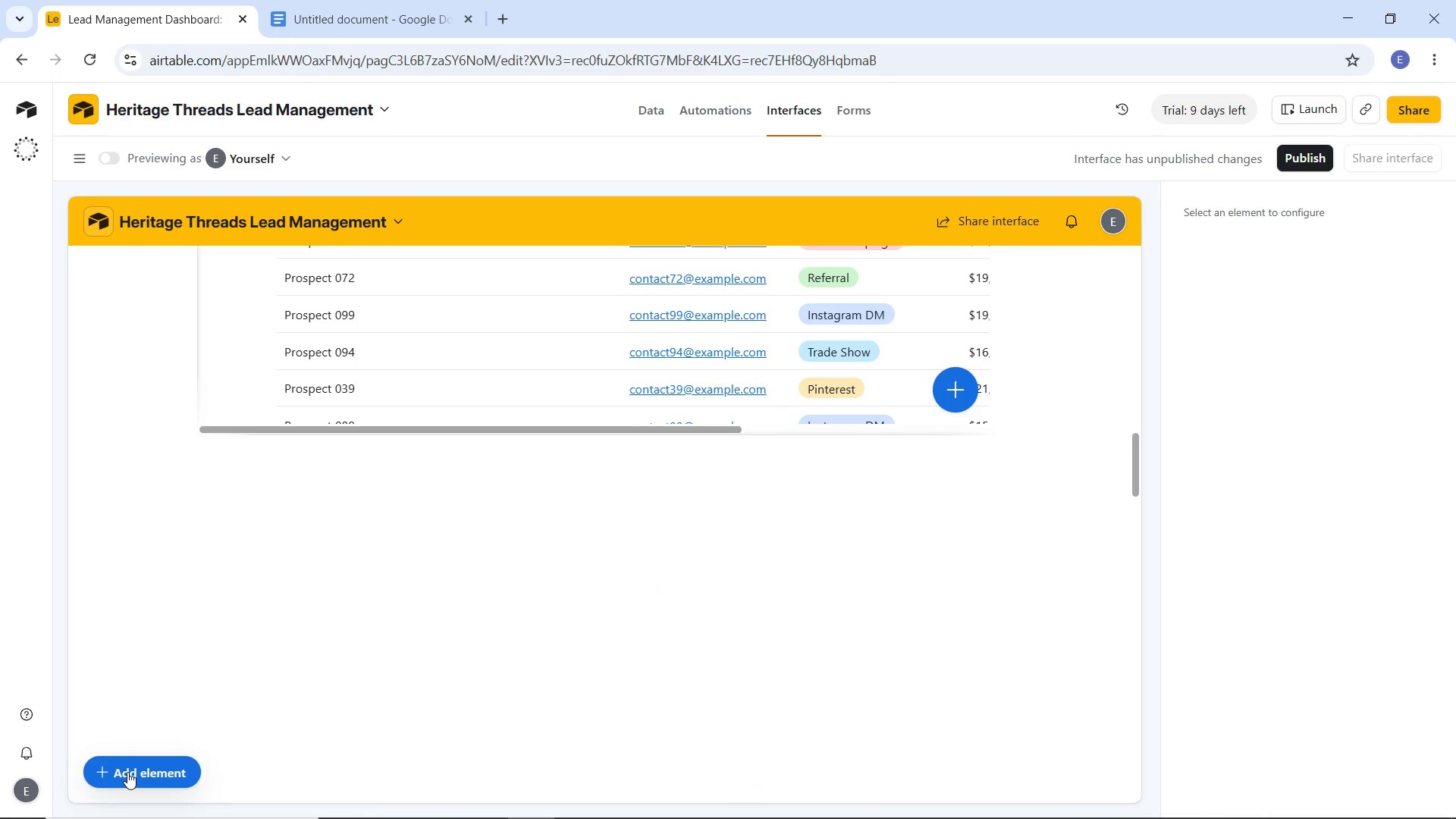 
left_click([127, 772])
 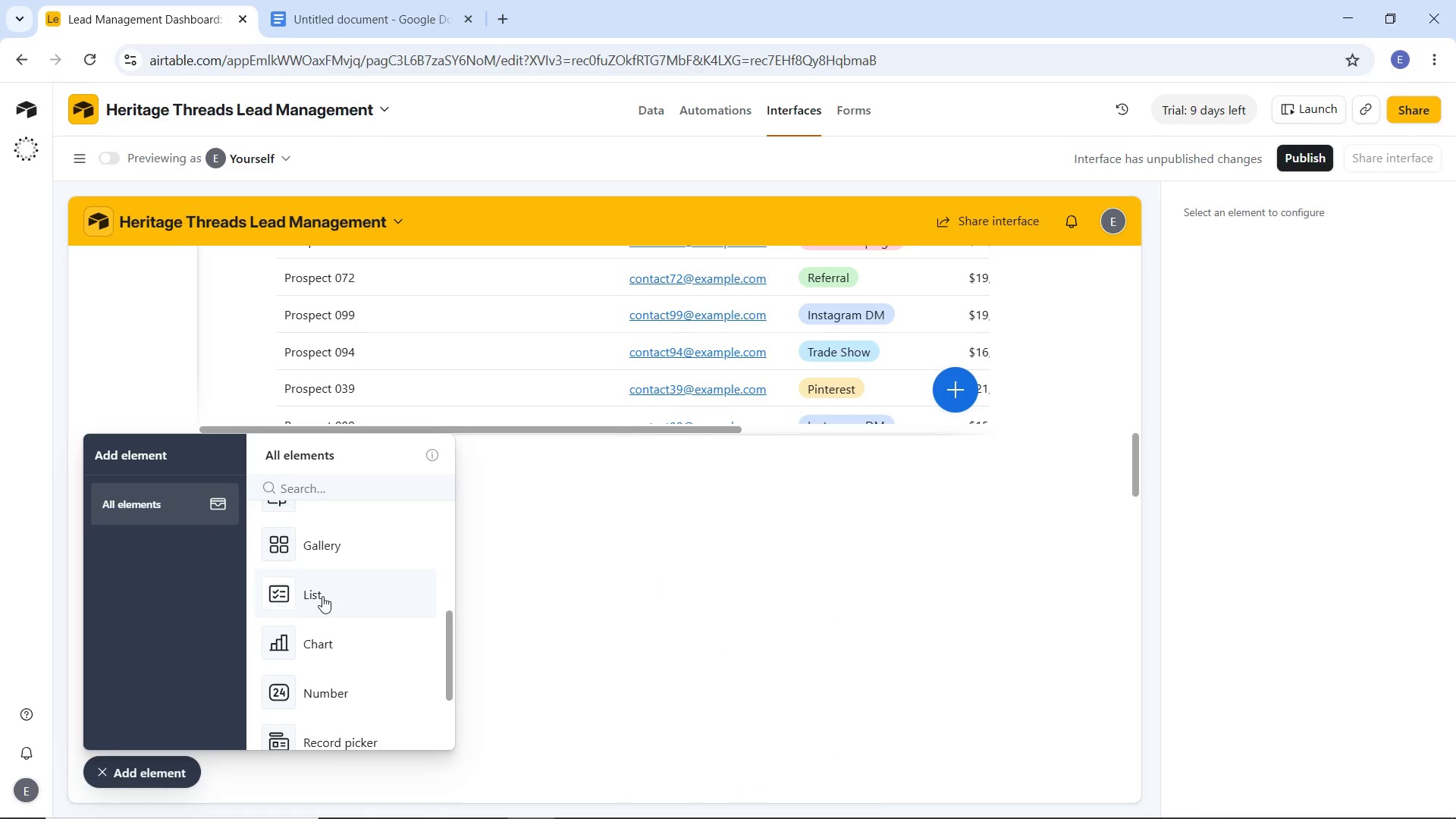 
left_click([326, 596])
 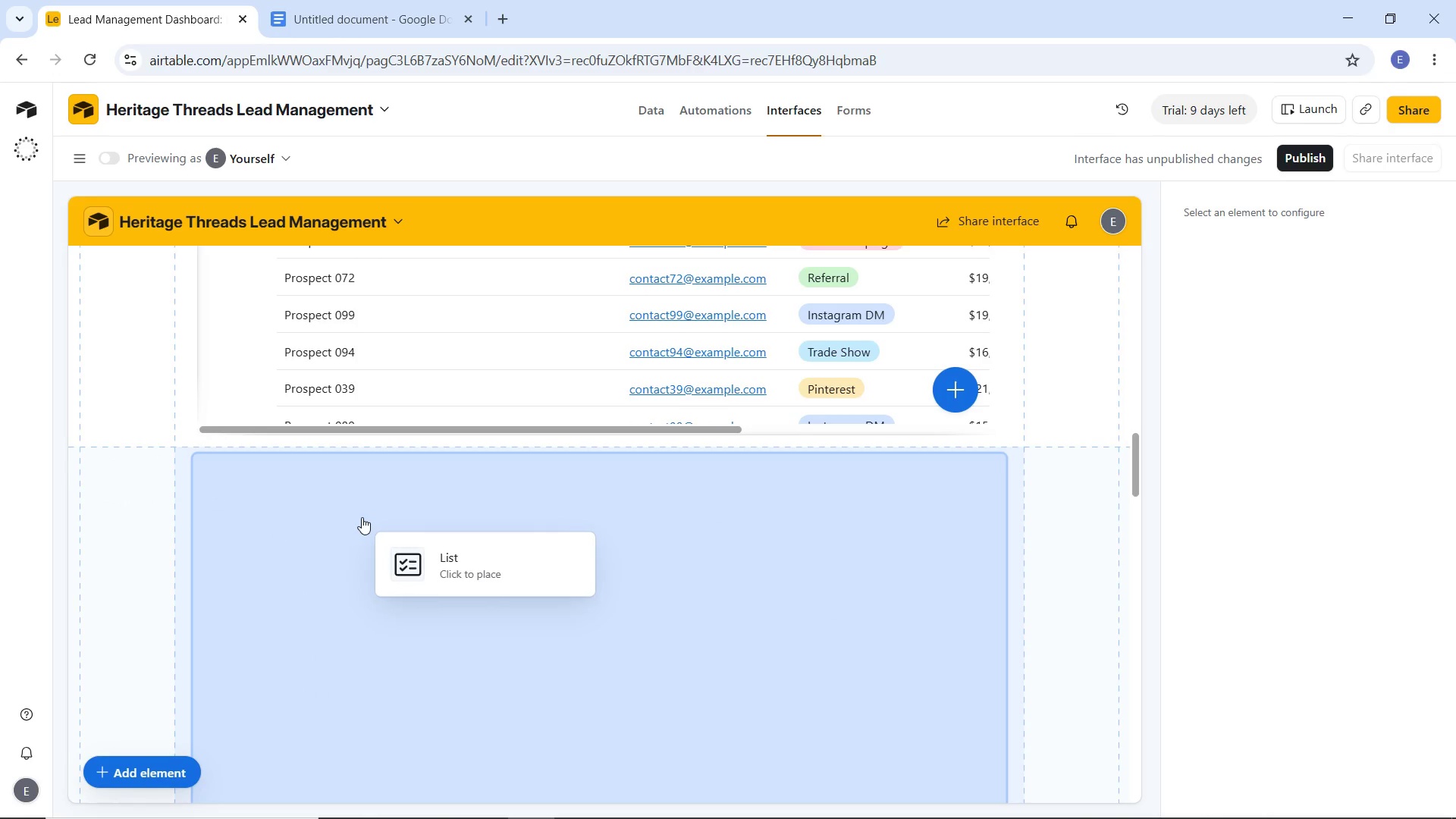 
left_click([362, 517])
 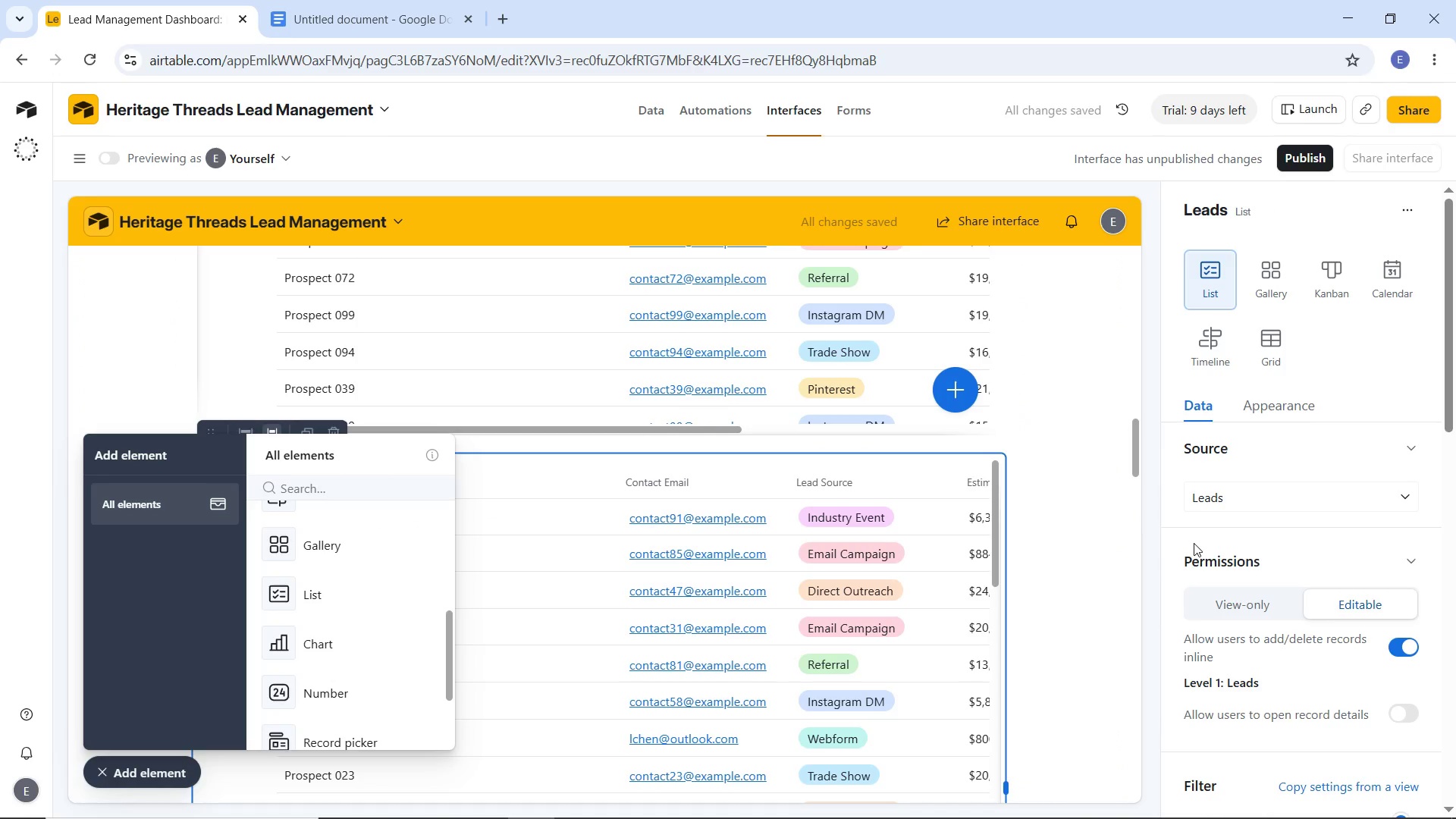 
scroll: coordinate [1266, 551], scroll_direction: down, amount: 3.0
 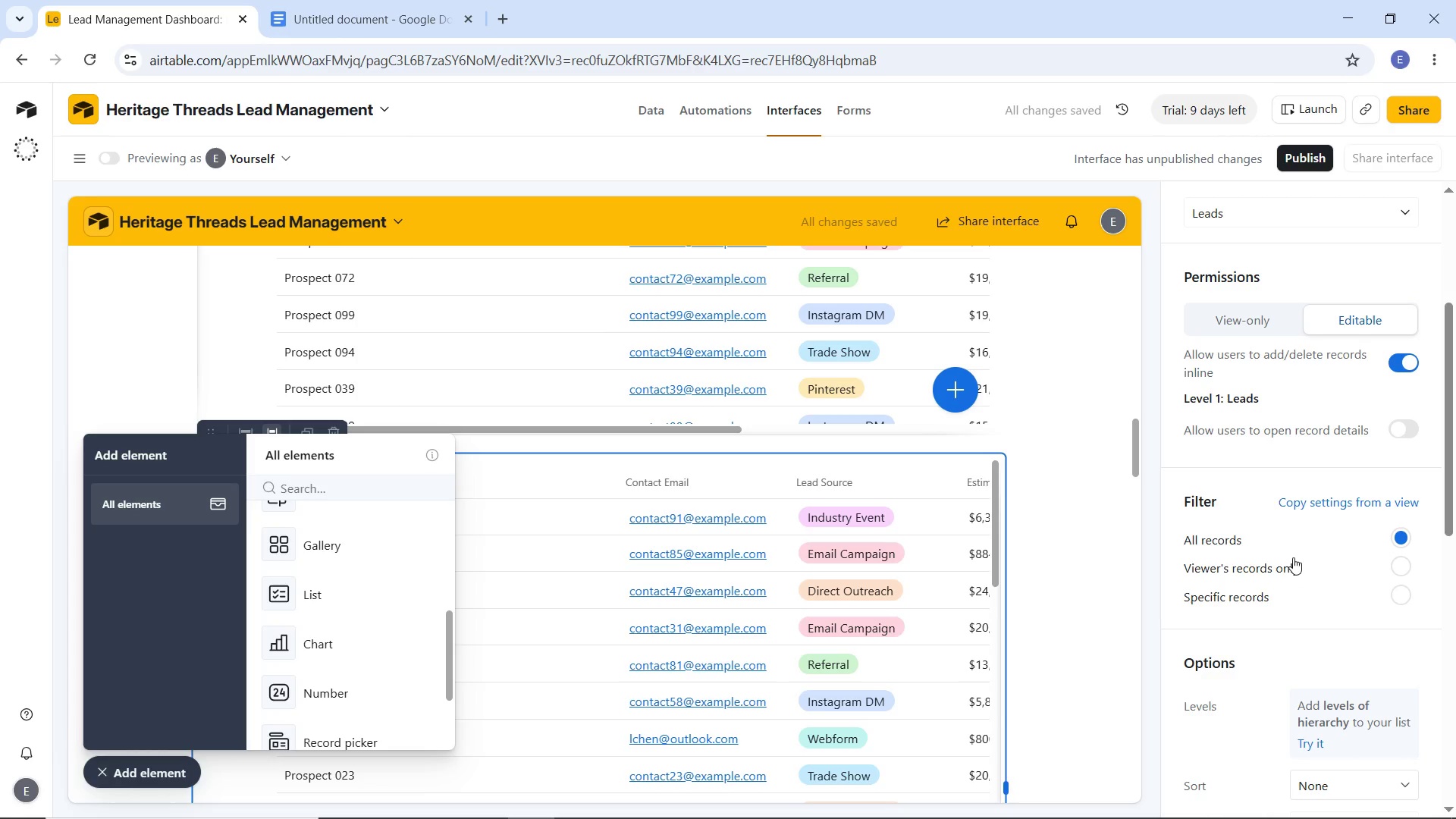 
left_click([1264, 595])
 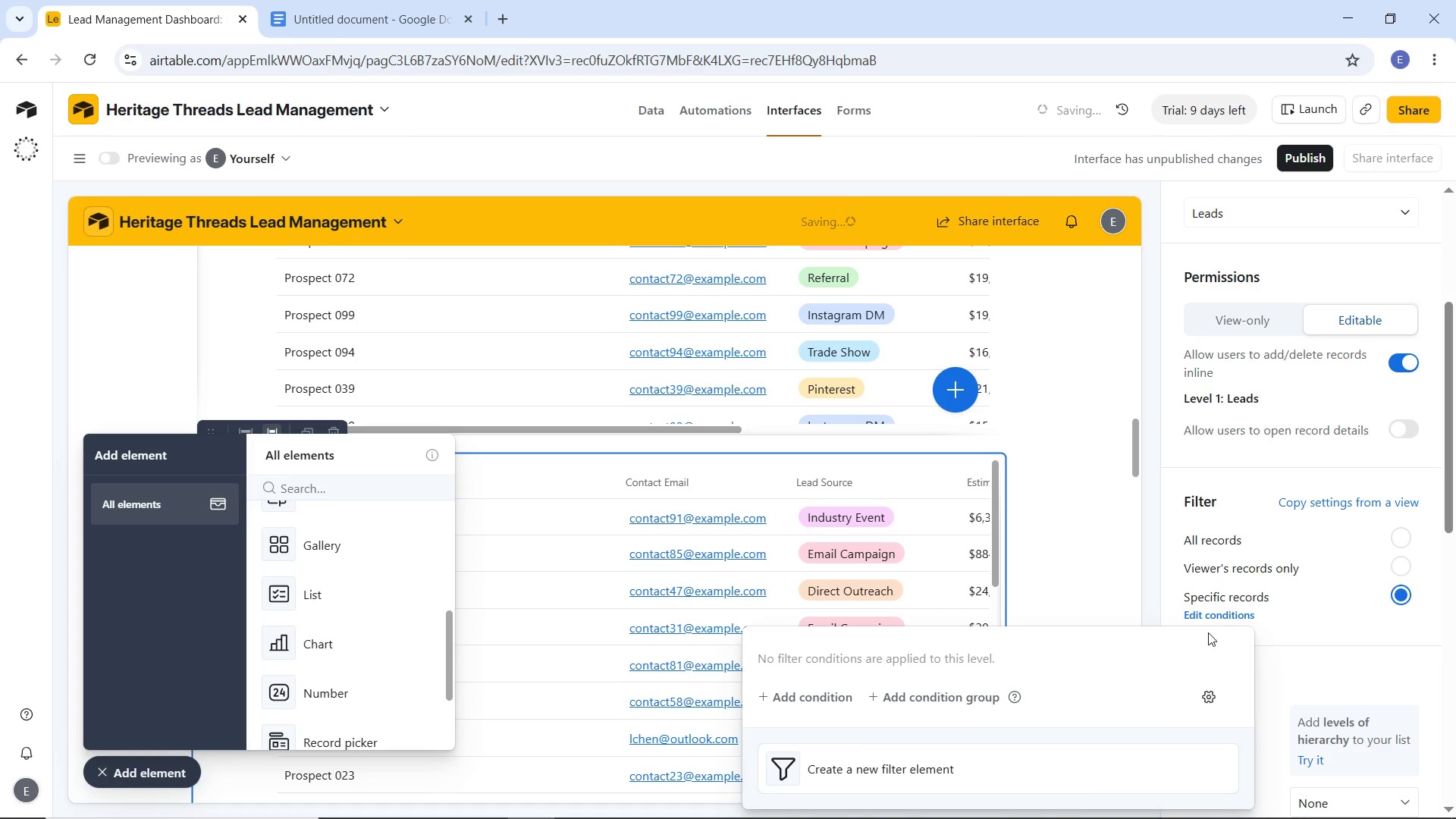 
scroll: coordinate [1207, 575], scroll_direction: down, amount: 3.0
 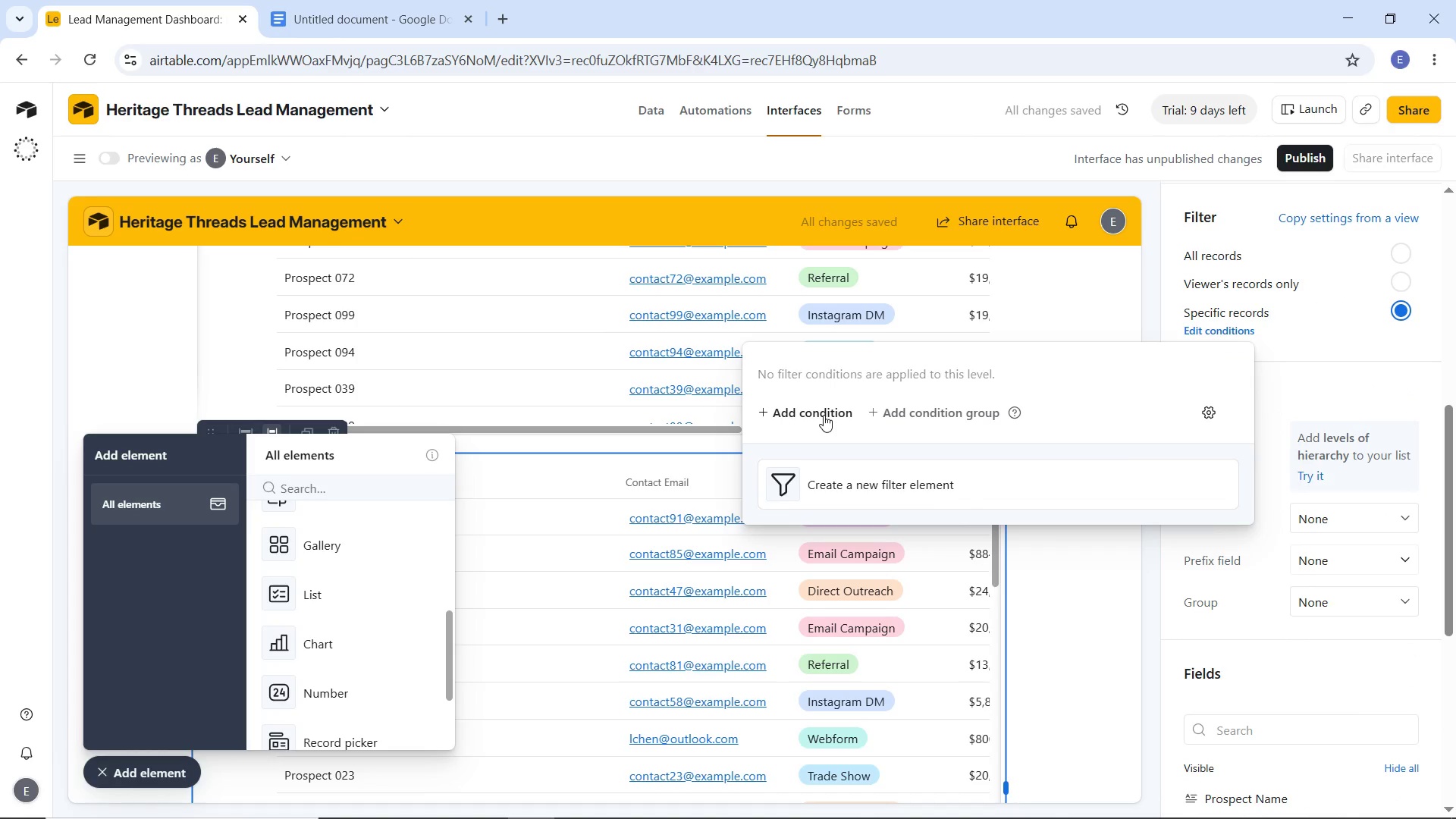 
left_click([824, 415])
 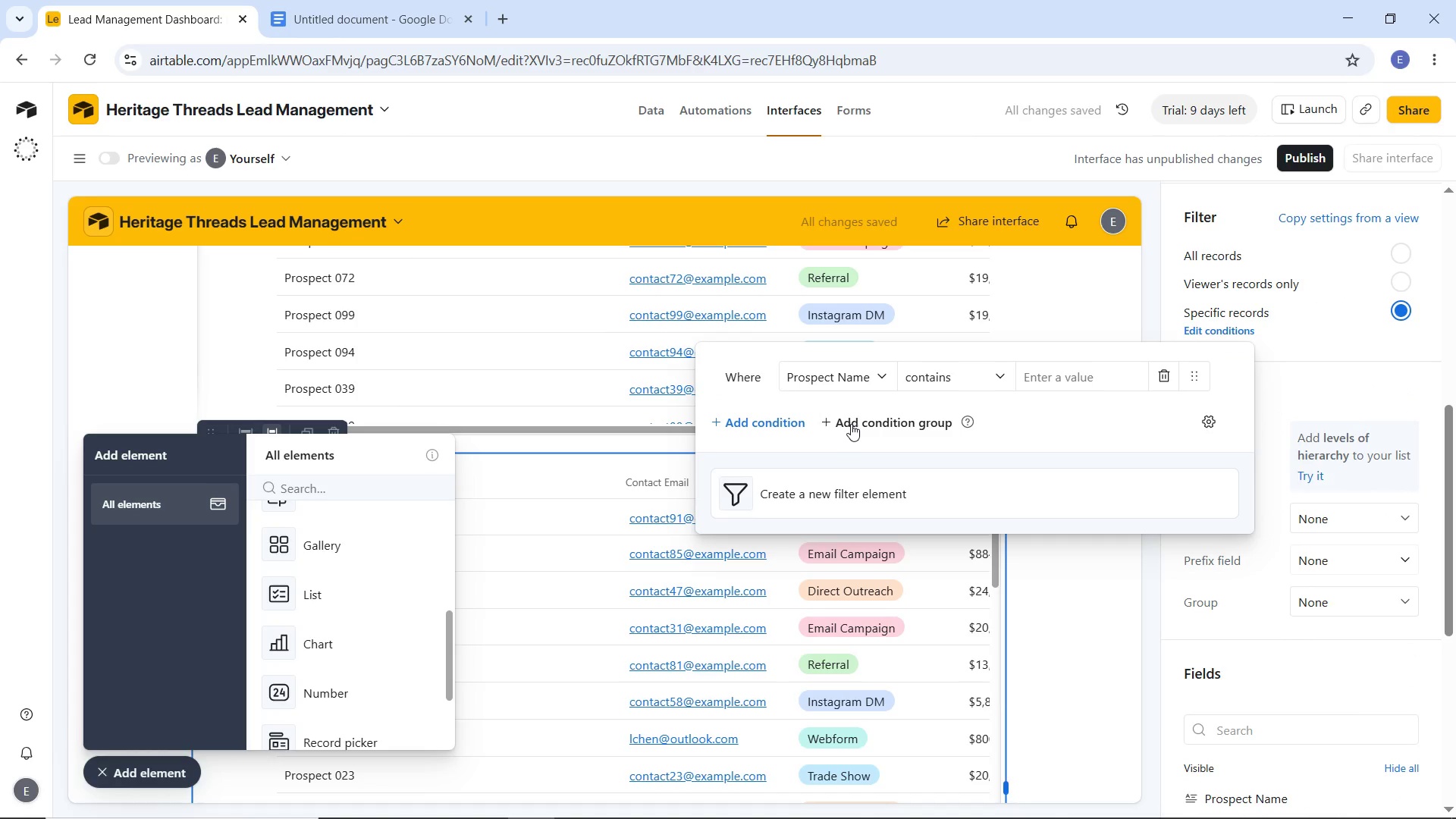 
mouse_move([846, 409])
 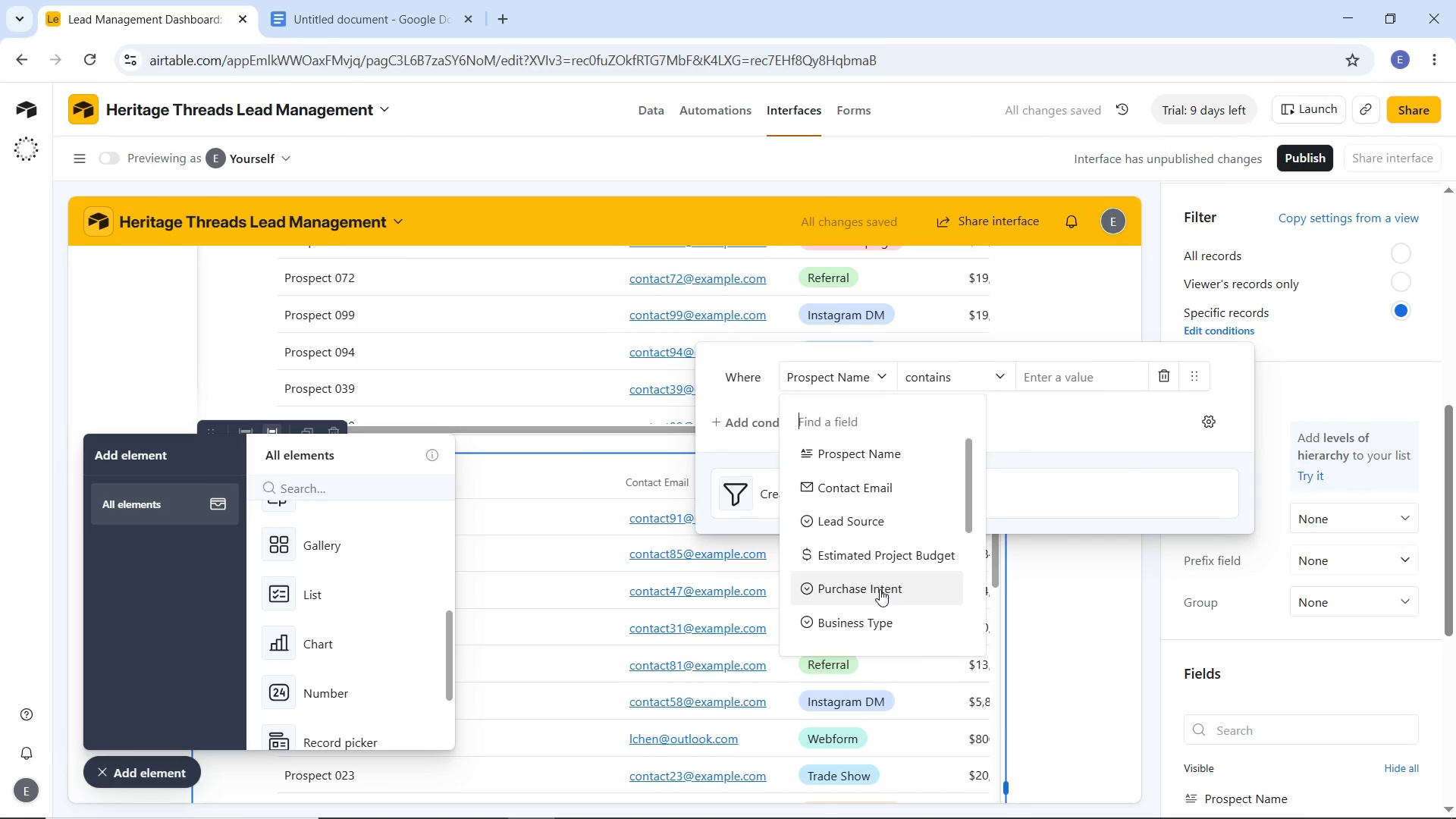 
scroll: coordinate [879, 589], scroll_direction: down, amount: 4.0
 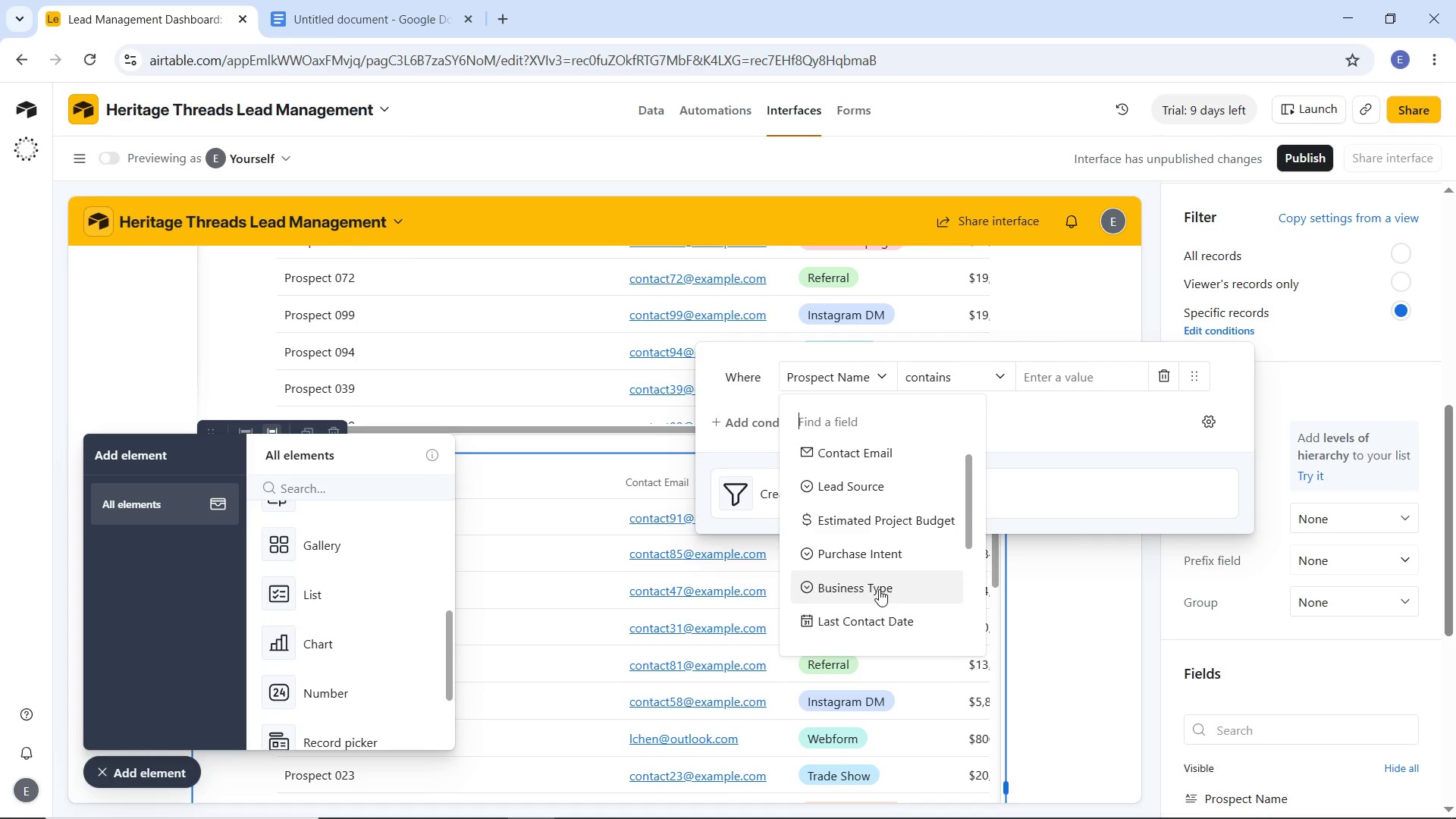 
scroll: coordinate [879, 589], scroll_direction: up, amount: 4.0
 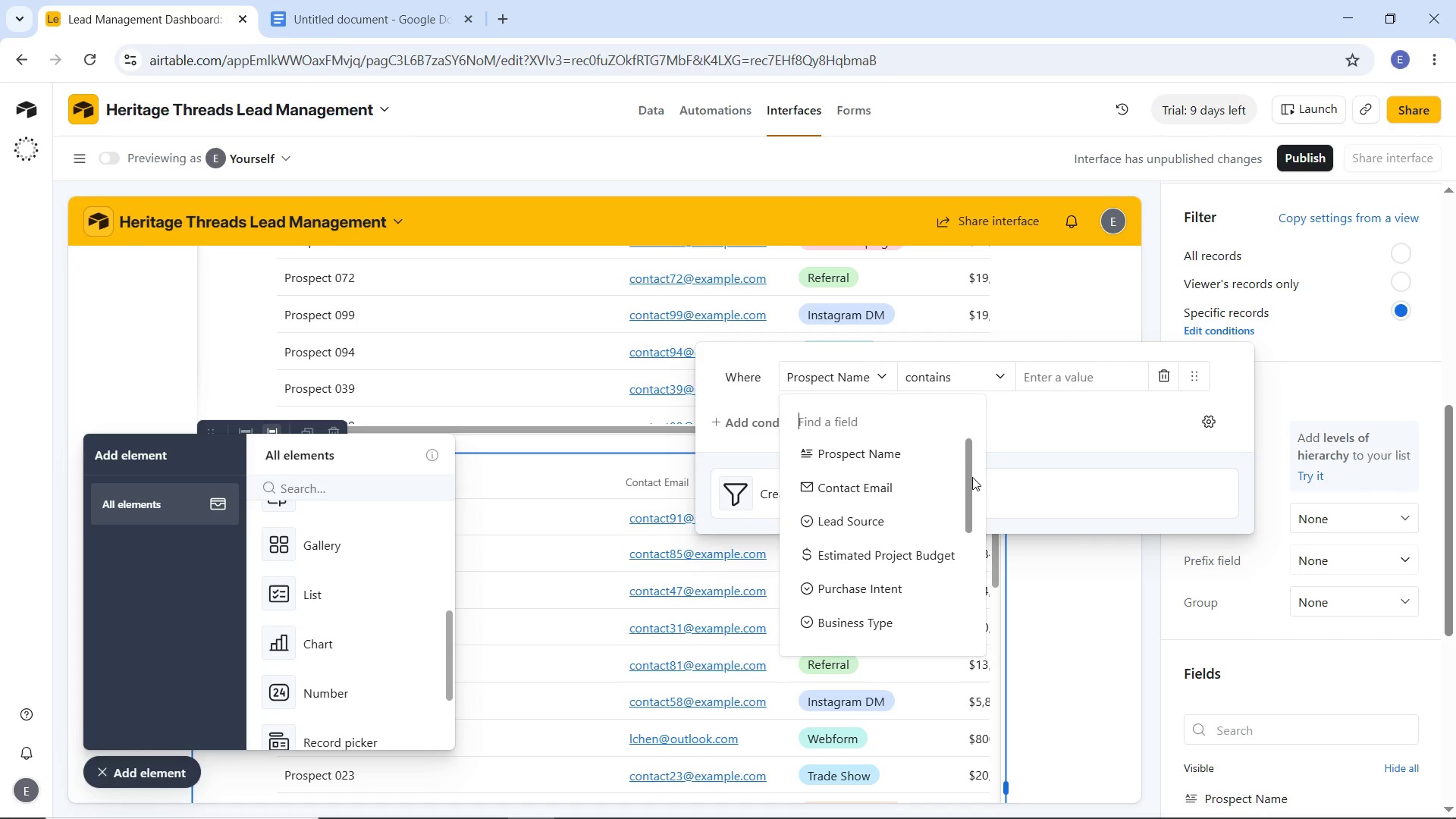 
left_click_drag(start_coordinate=[972, 477], to_coordinate=[952, 540])
 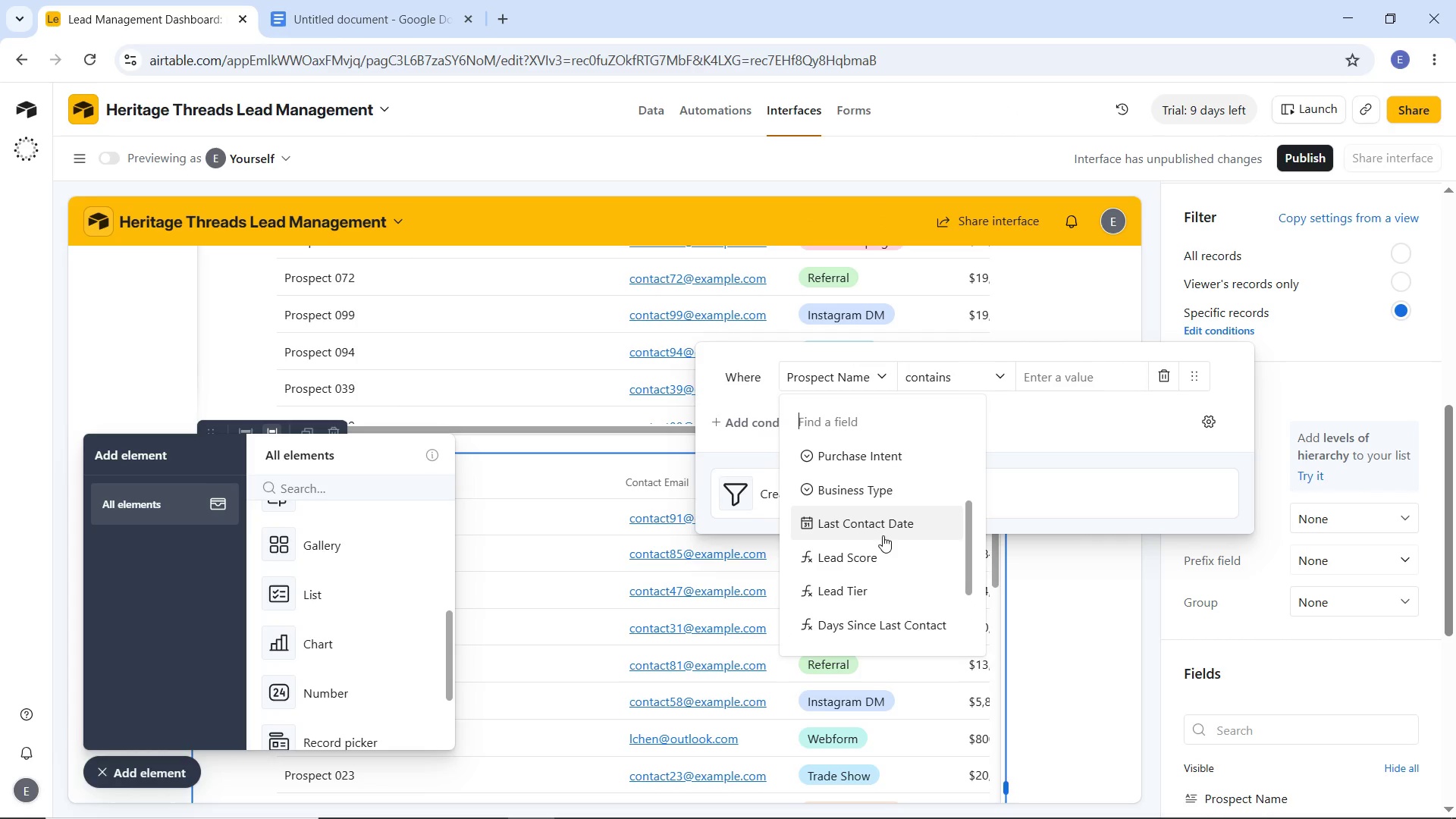 
left_click([883, 535])
 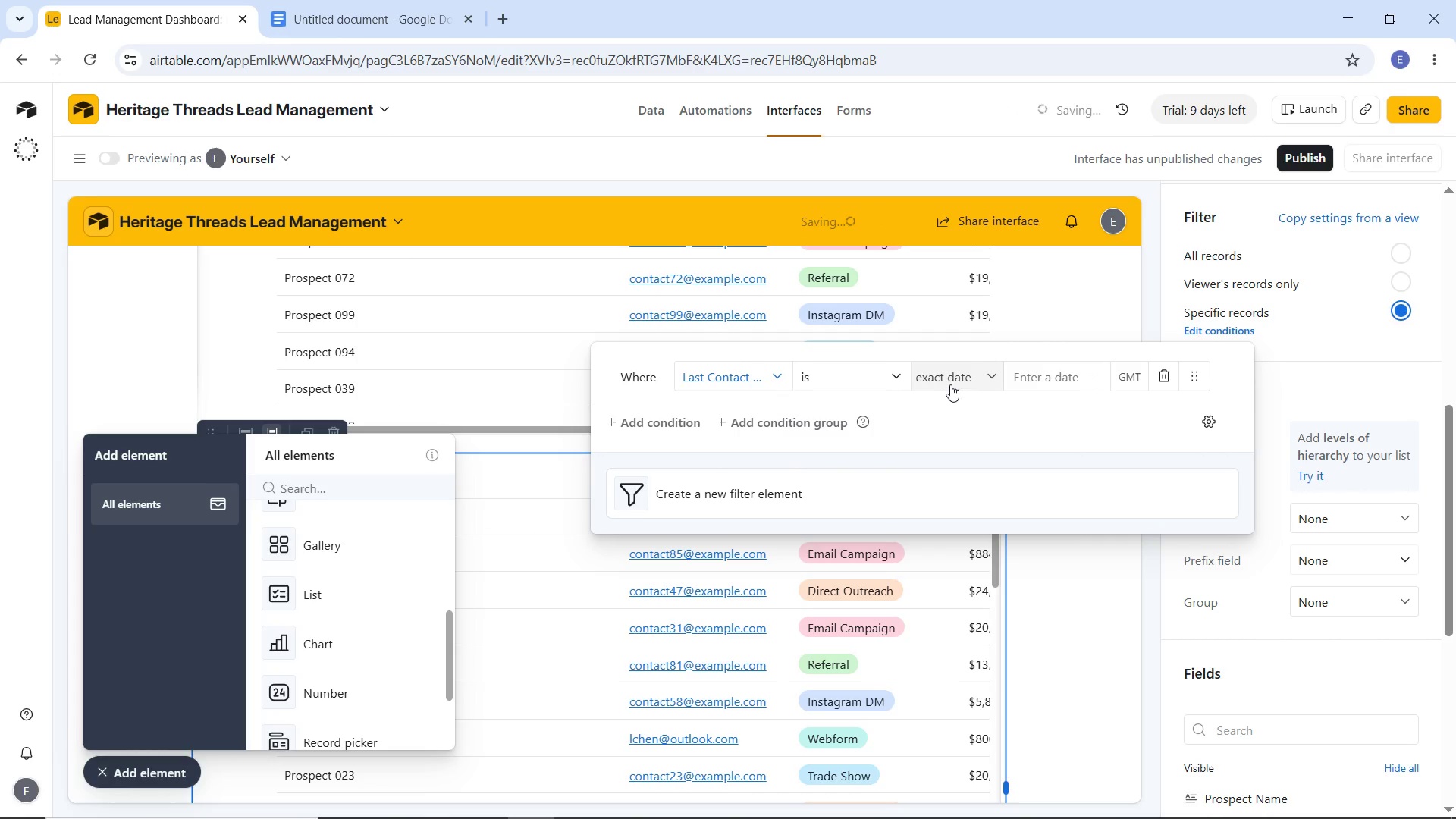 
left_click([946, 375])
 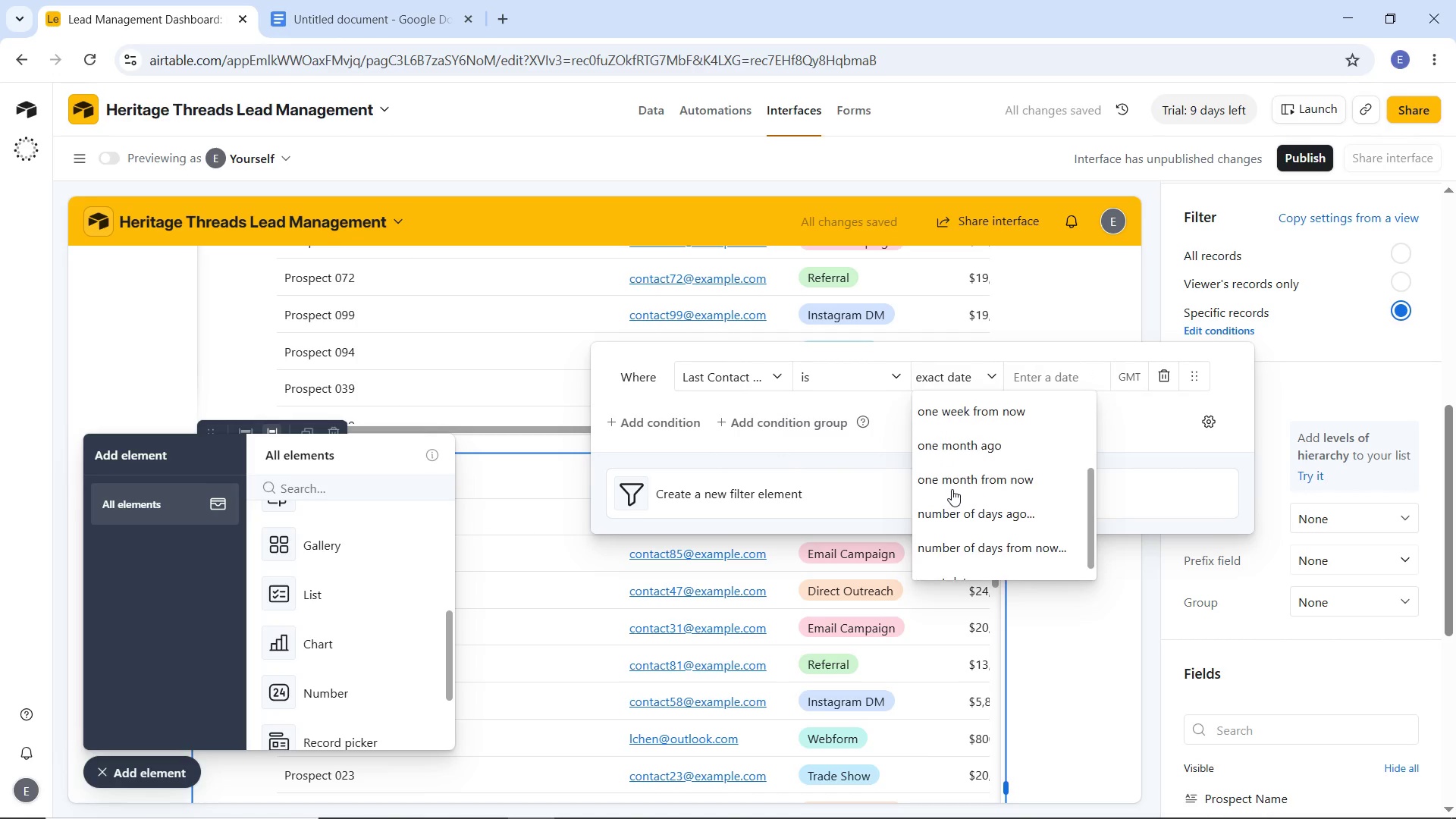 
scroll: coordinate [952, 489], scroll_direction: up, amount: 6.0
 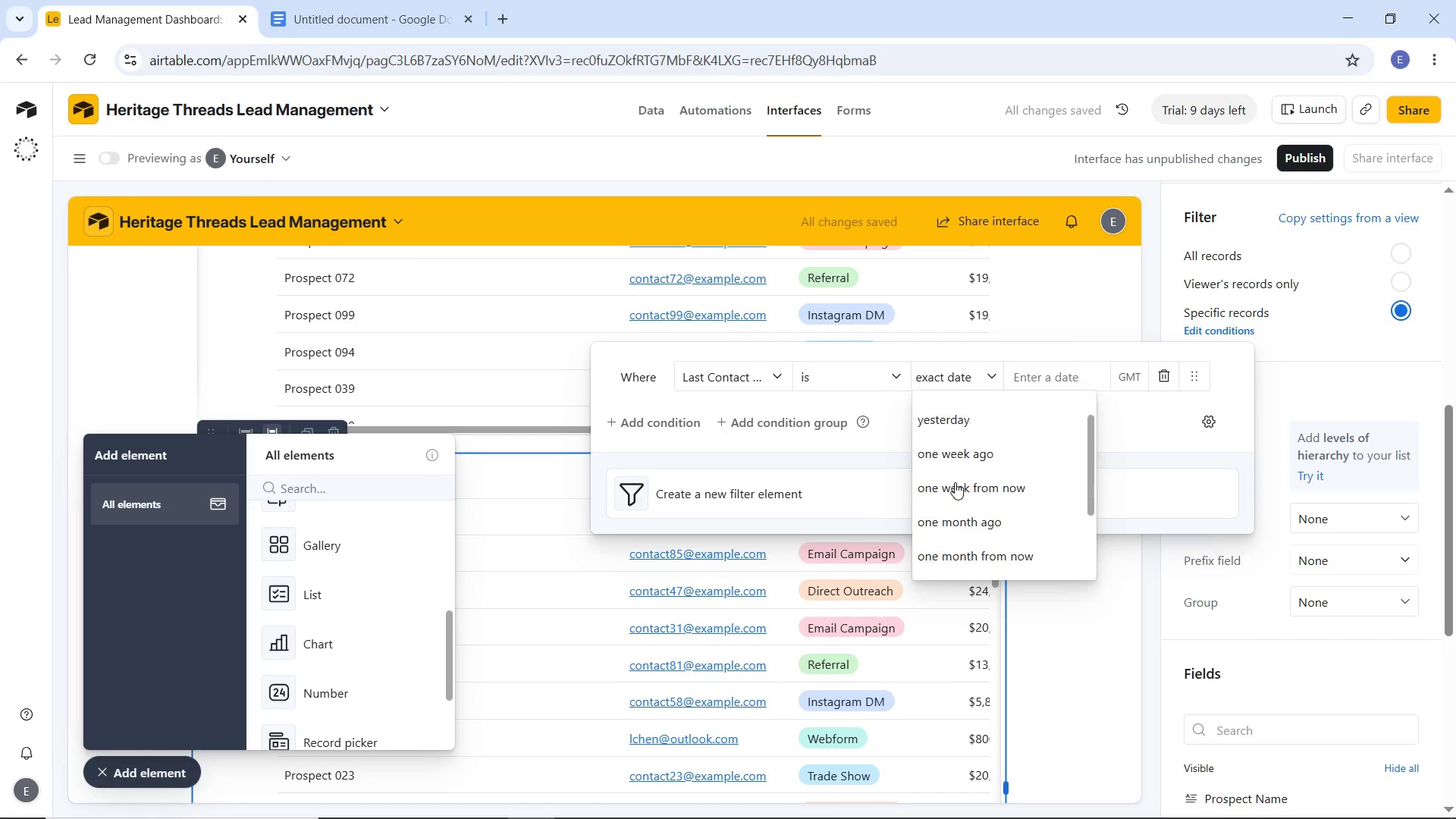 
scroll: coordinate [955, 483], scroll_direction: down, amount: 6.0
 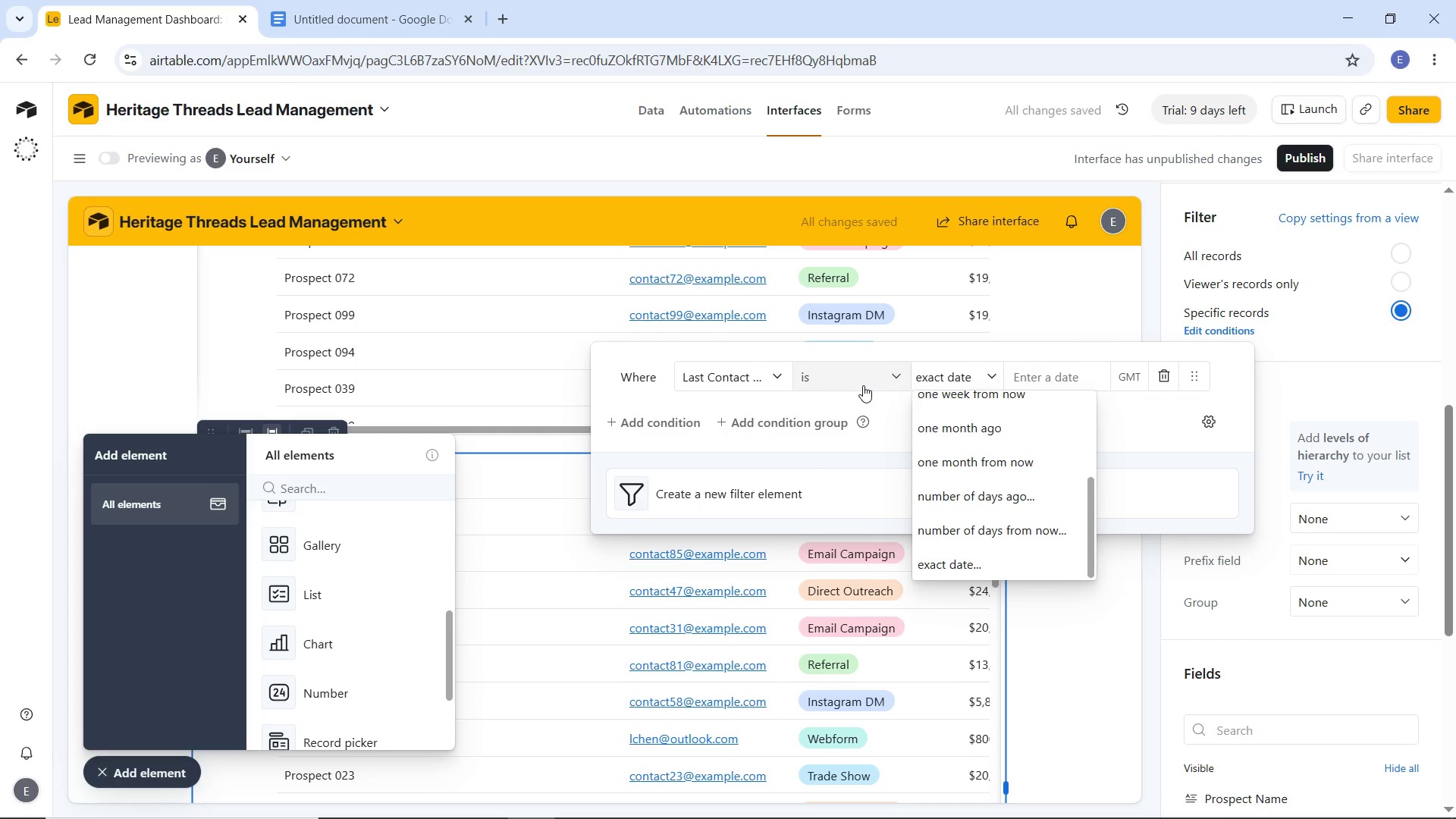 
left_click([863, 385])
 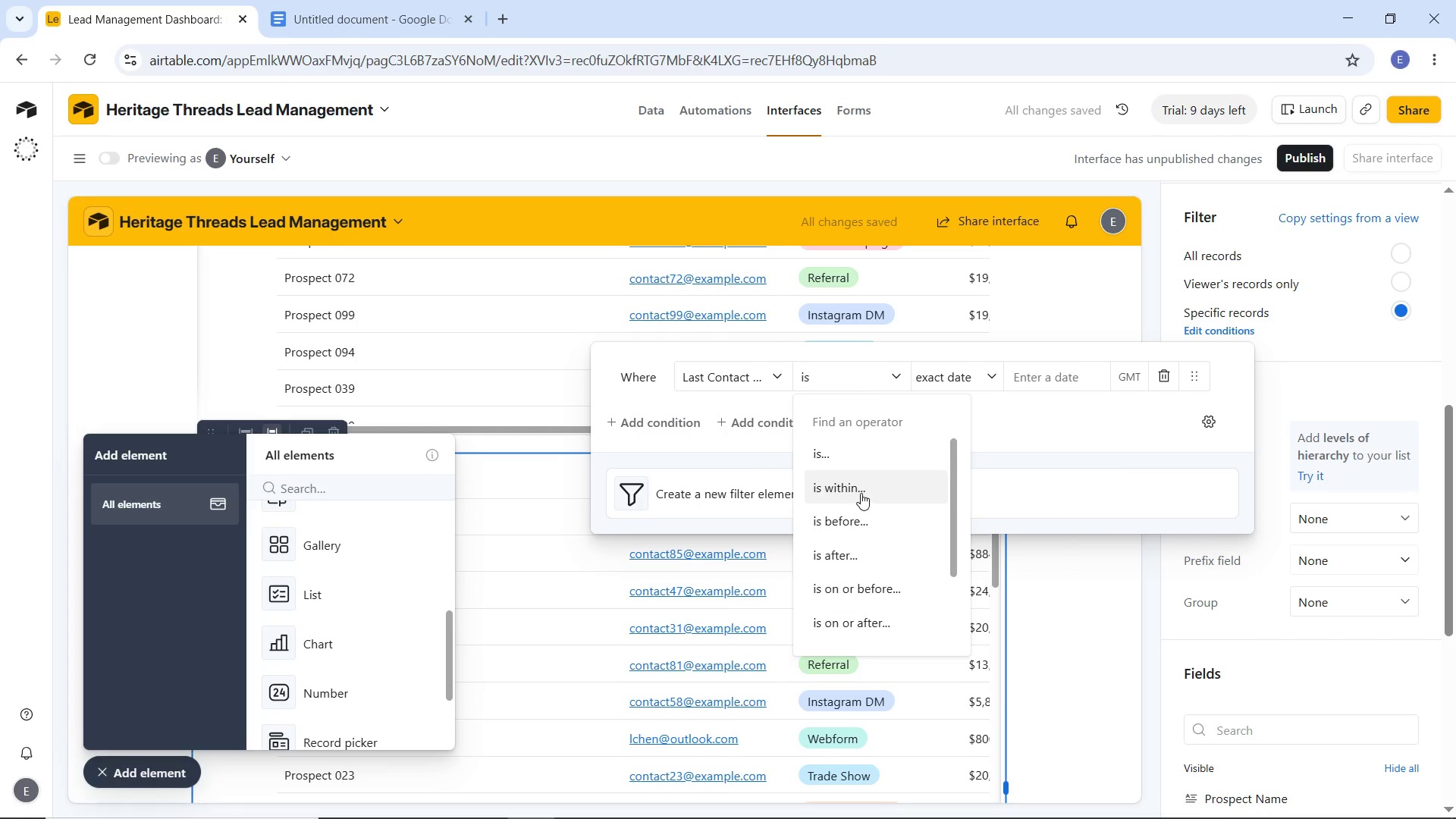 
left_click([861, 493])
 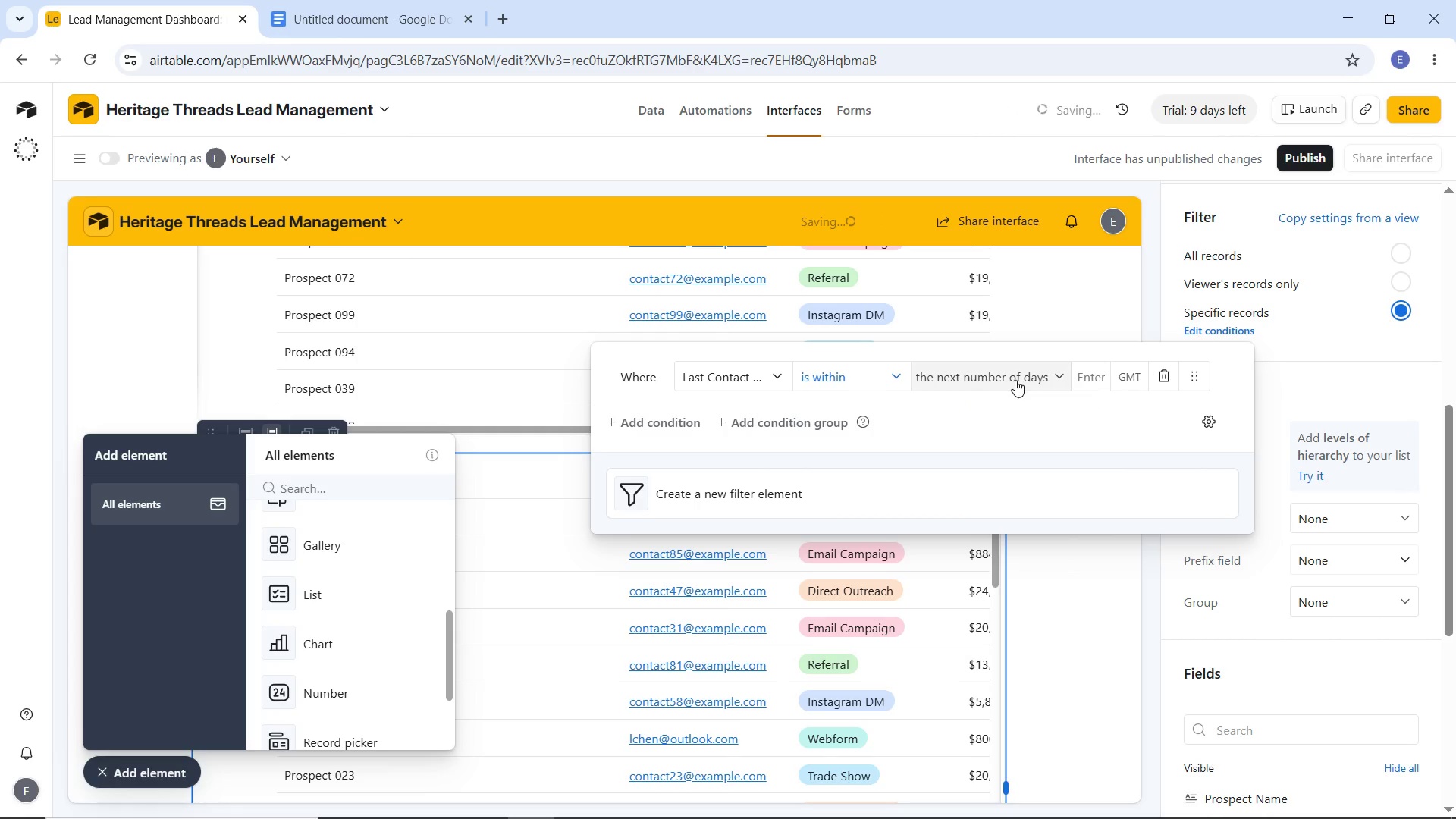 
left_click([1015, 380])
 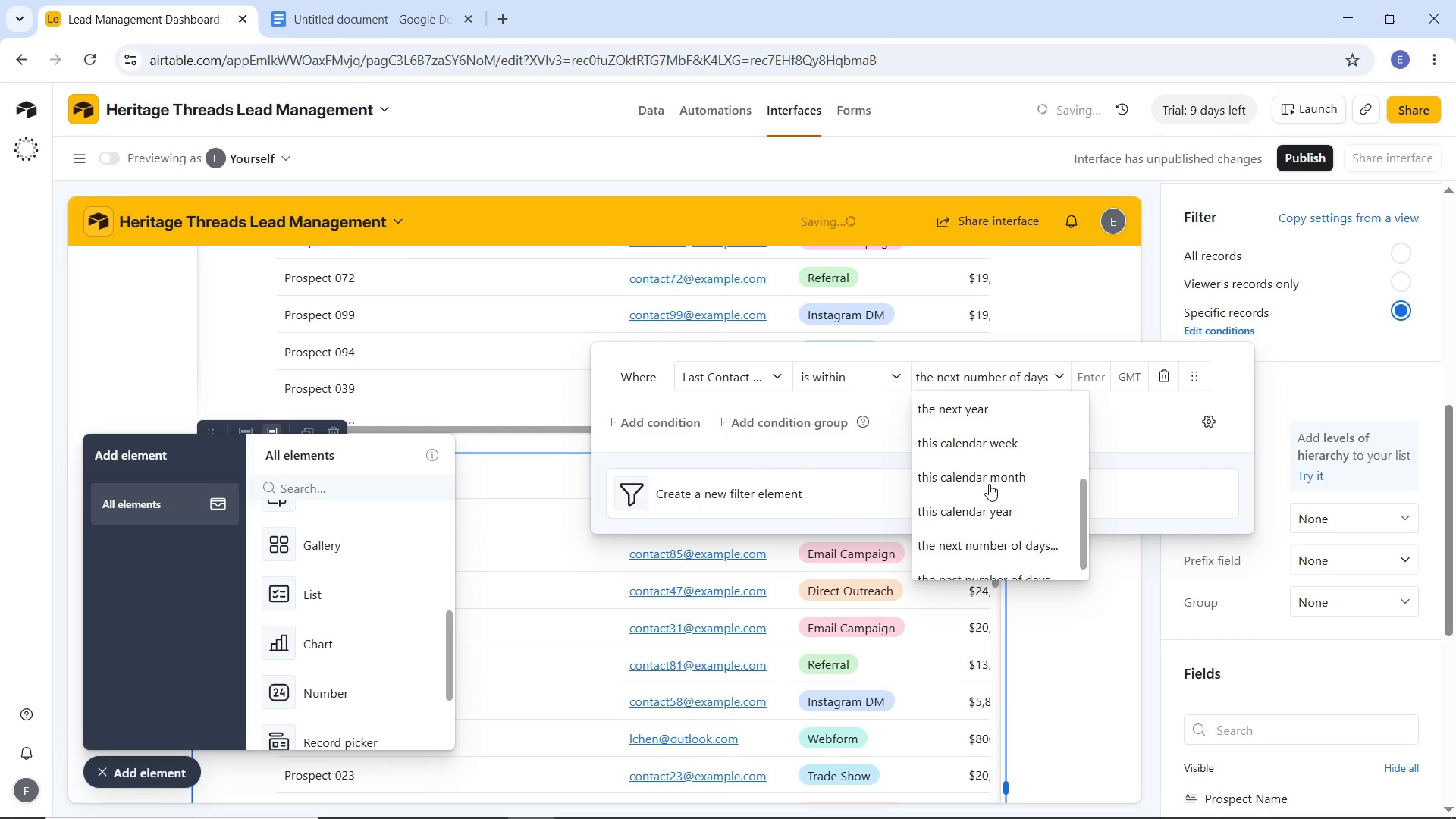 
scroll: coordinate [990, 483], scroll_direction: up, amount: 8.0
 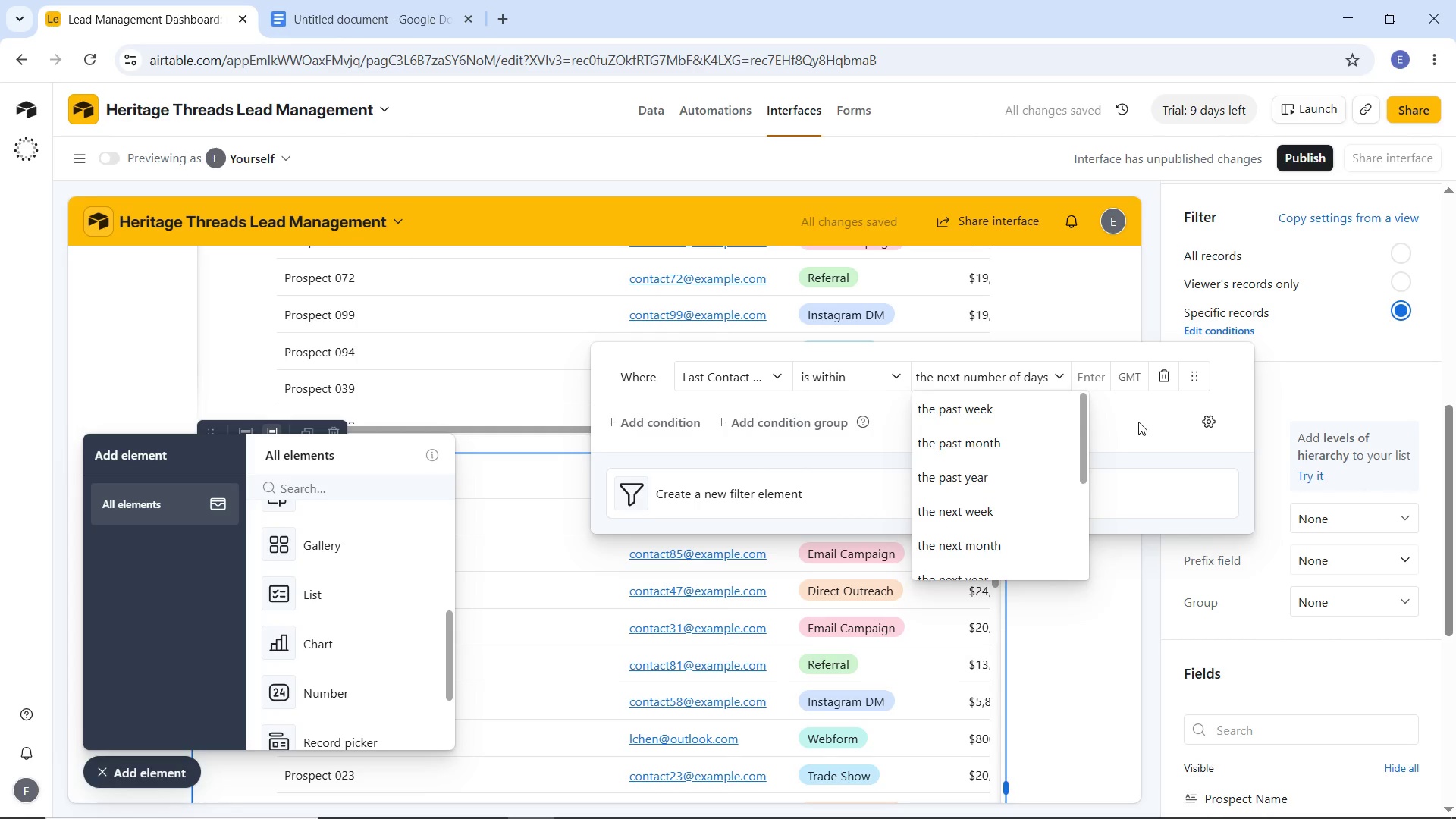 
left_click([1138, 422])
 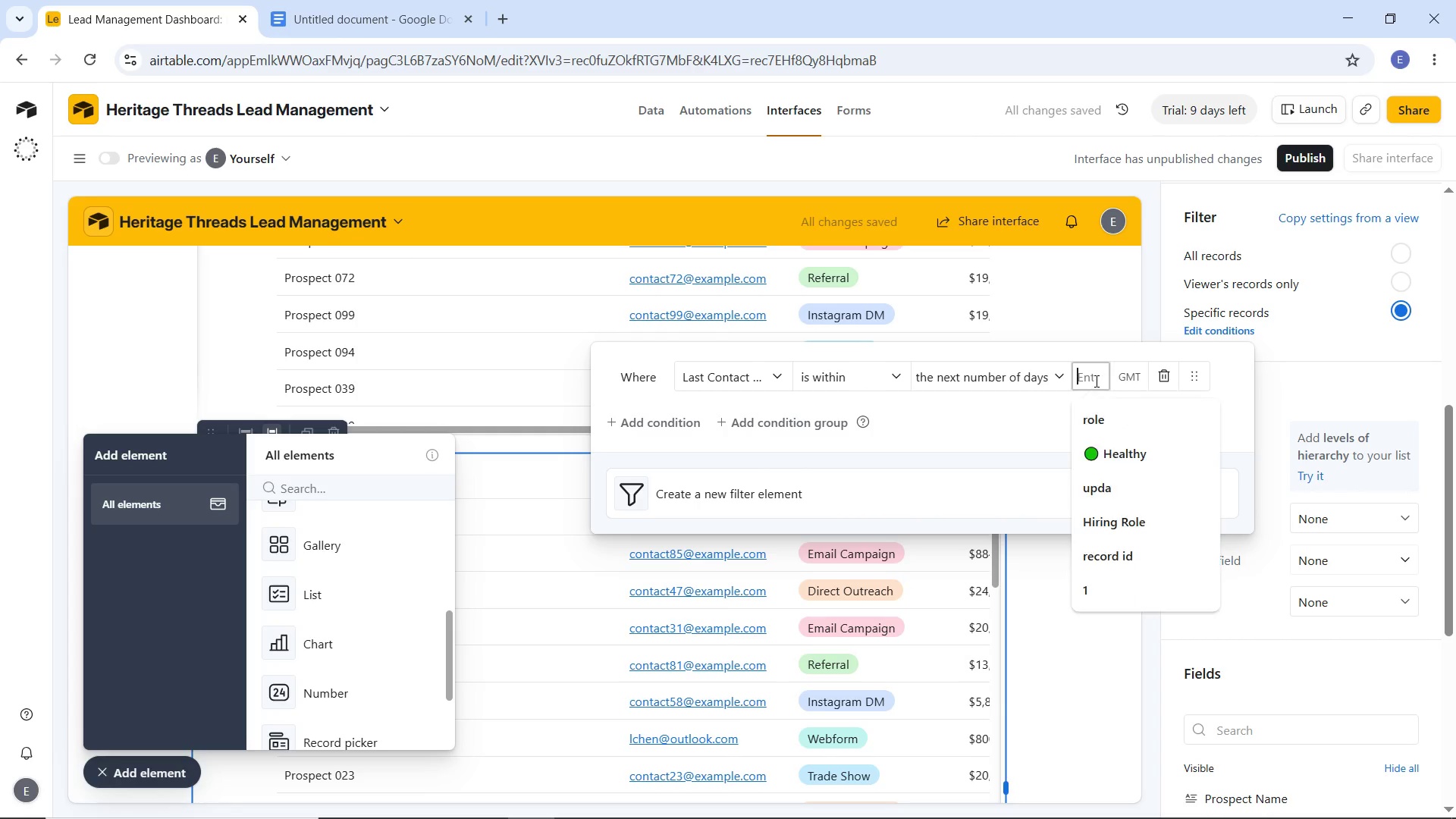 
left_click([1095, 381])
 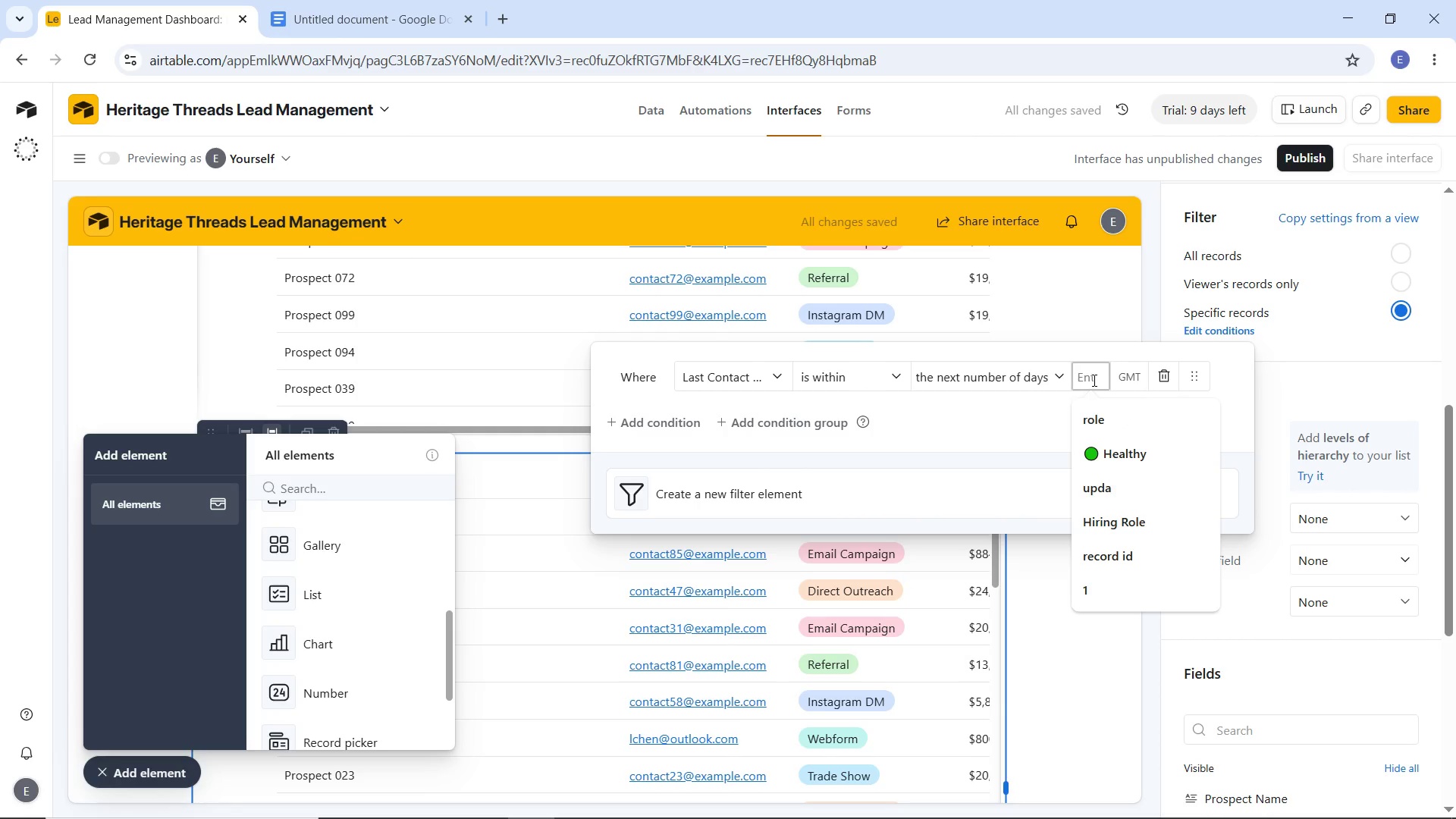 
key(7)
 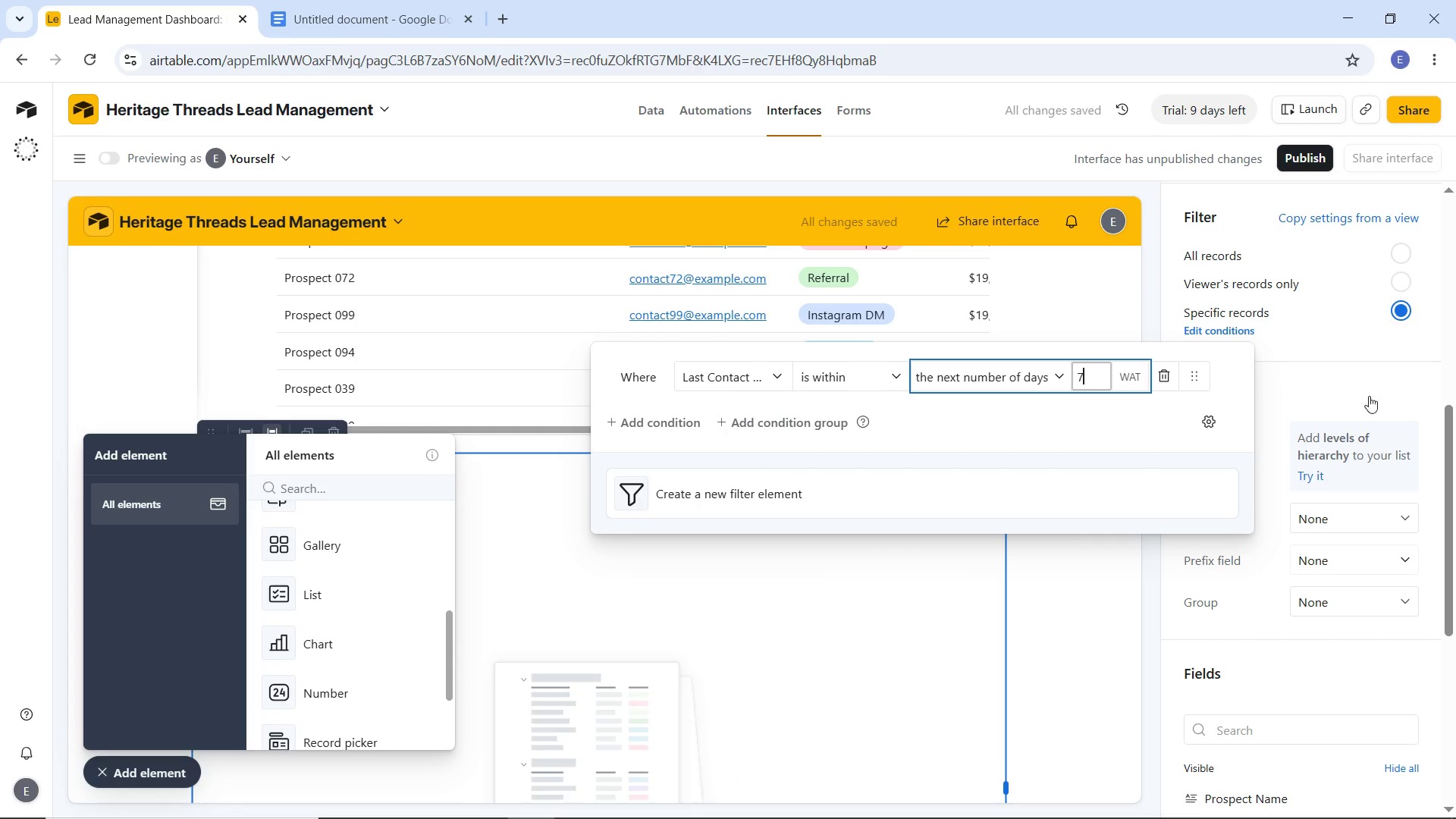 
wait(5.77)
 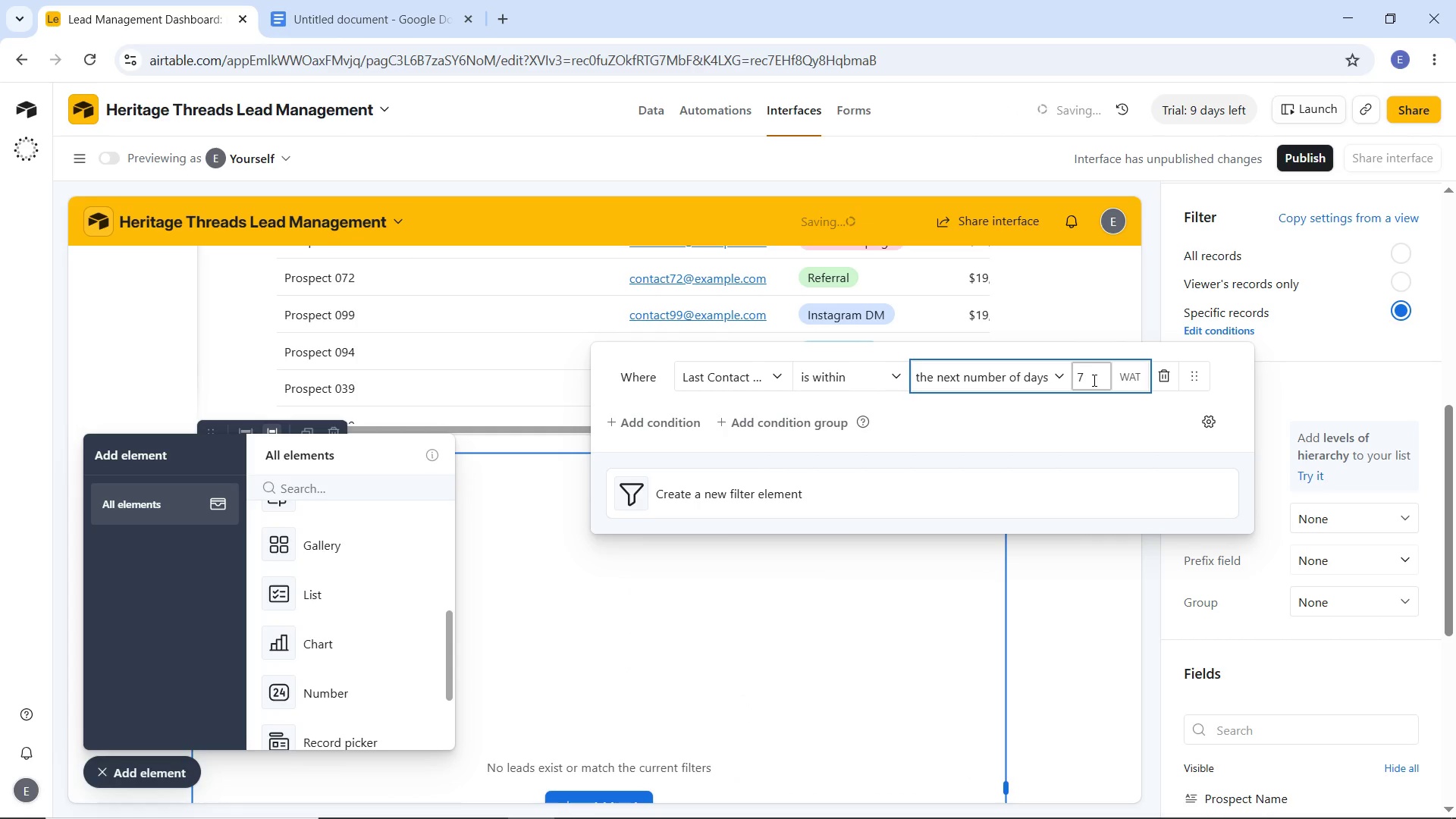 
left_click([1283, 396])
 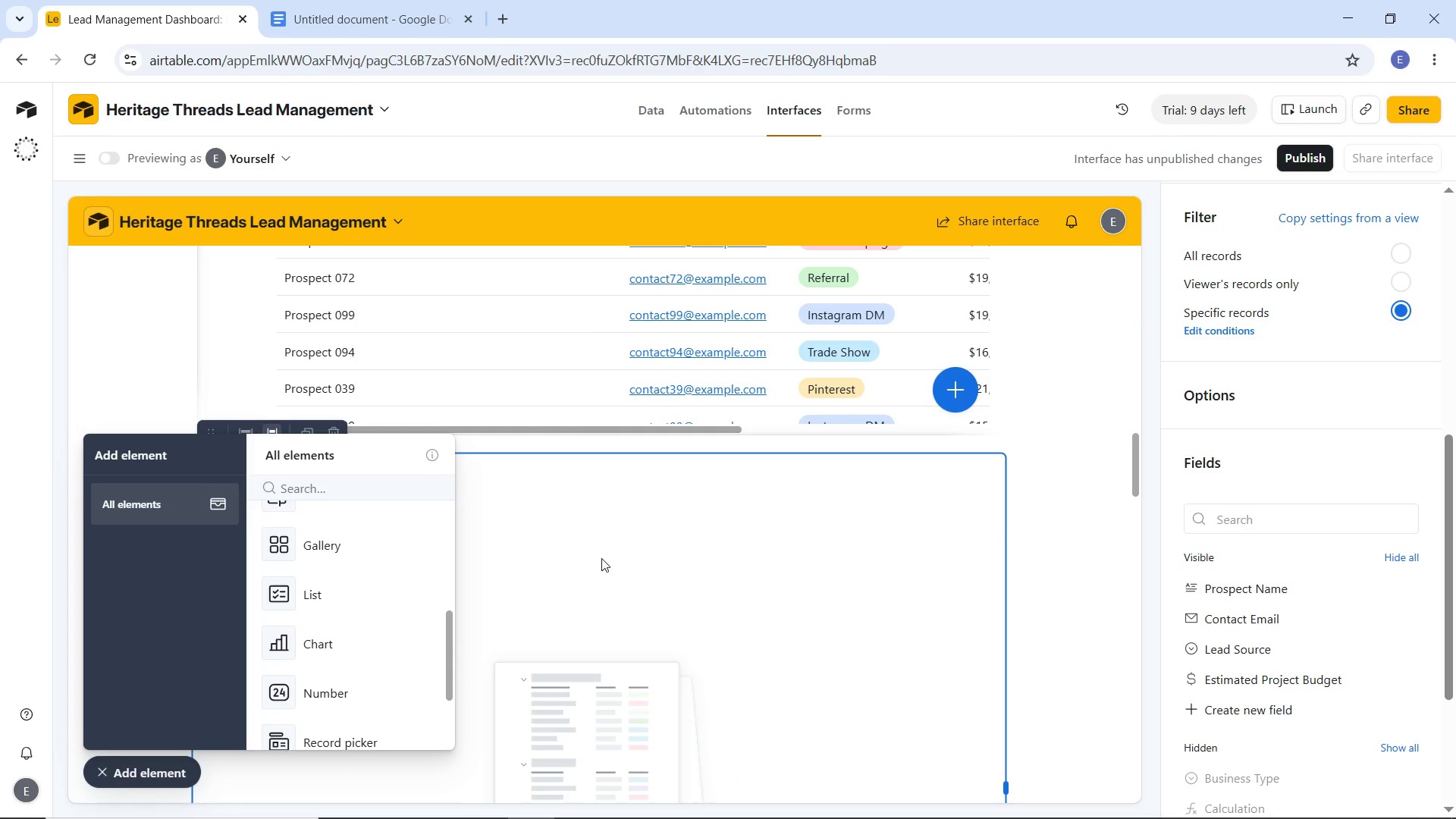 
scroll: coordinate [617, 575], scroll_direction: down, amount: 3.0
 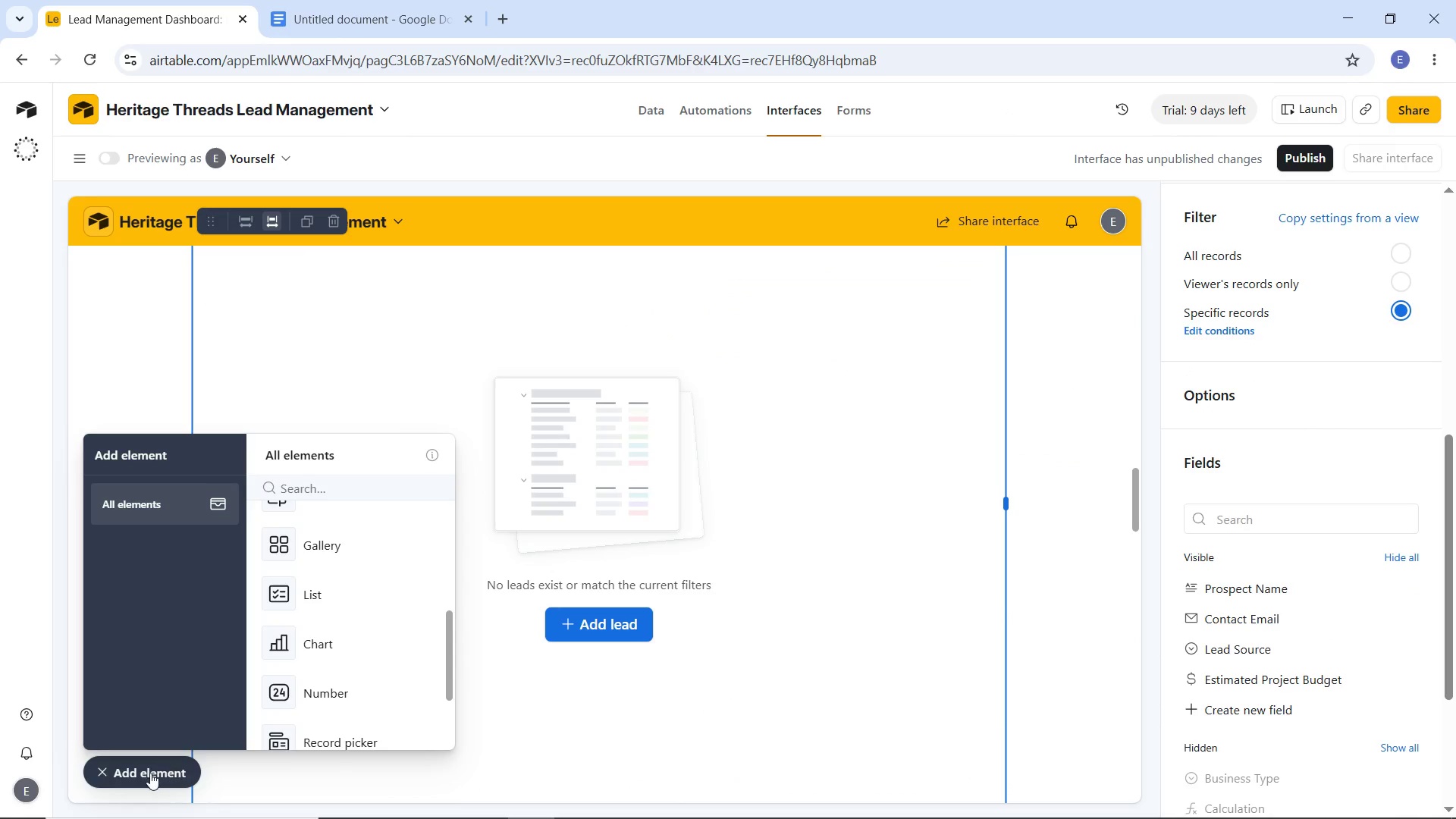 
left_click([150, 773])
 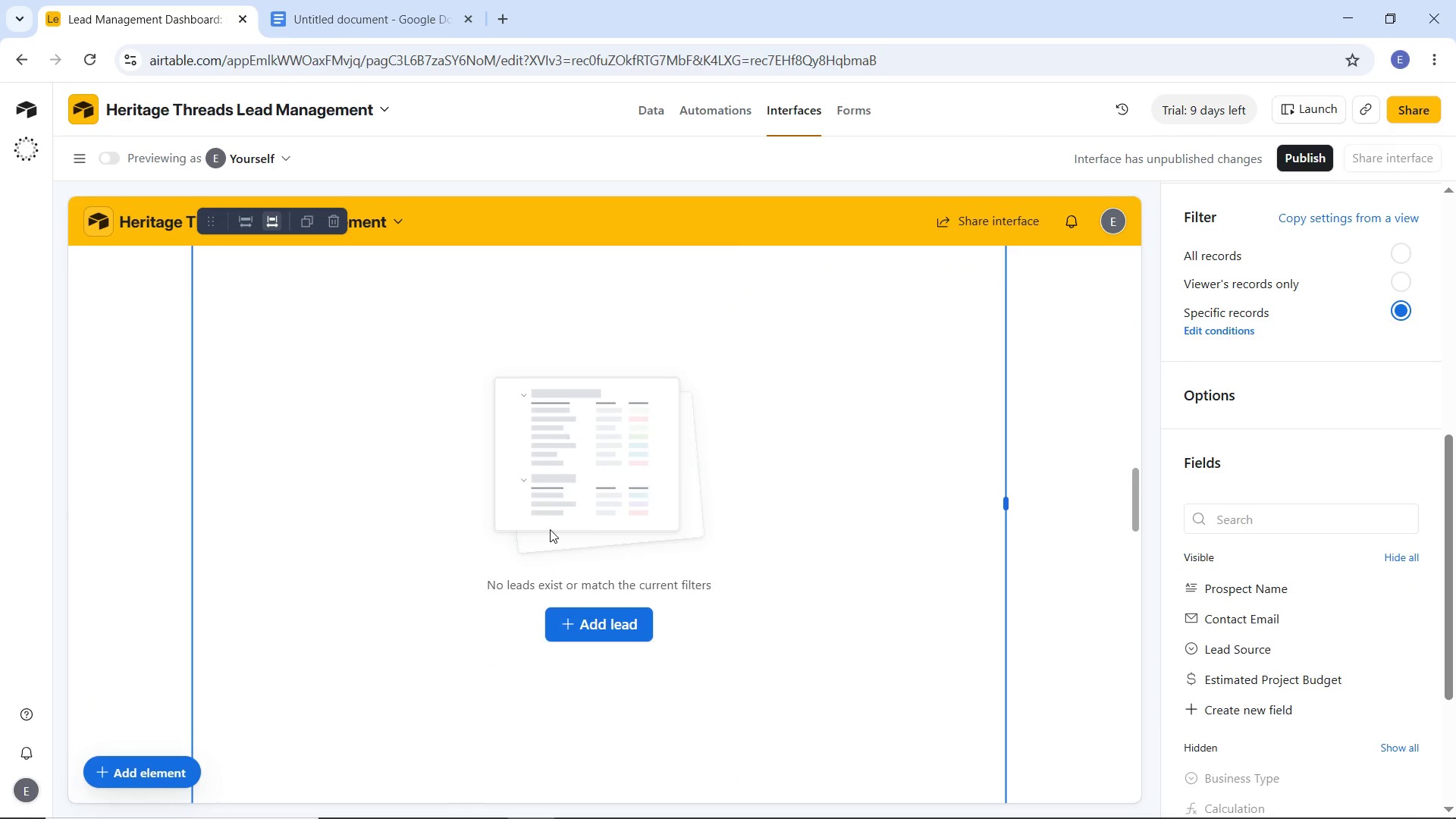 
scroll: coordinate [550, 529], scroll_direction: up, amount: 3.0
 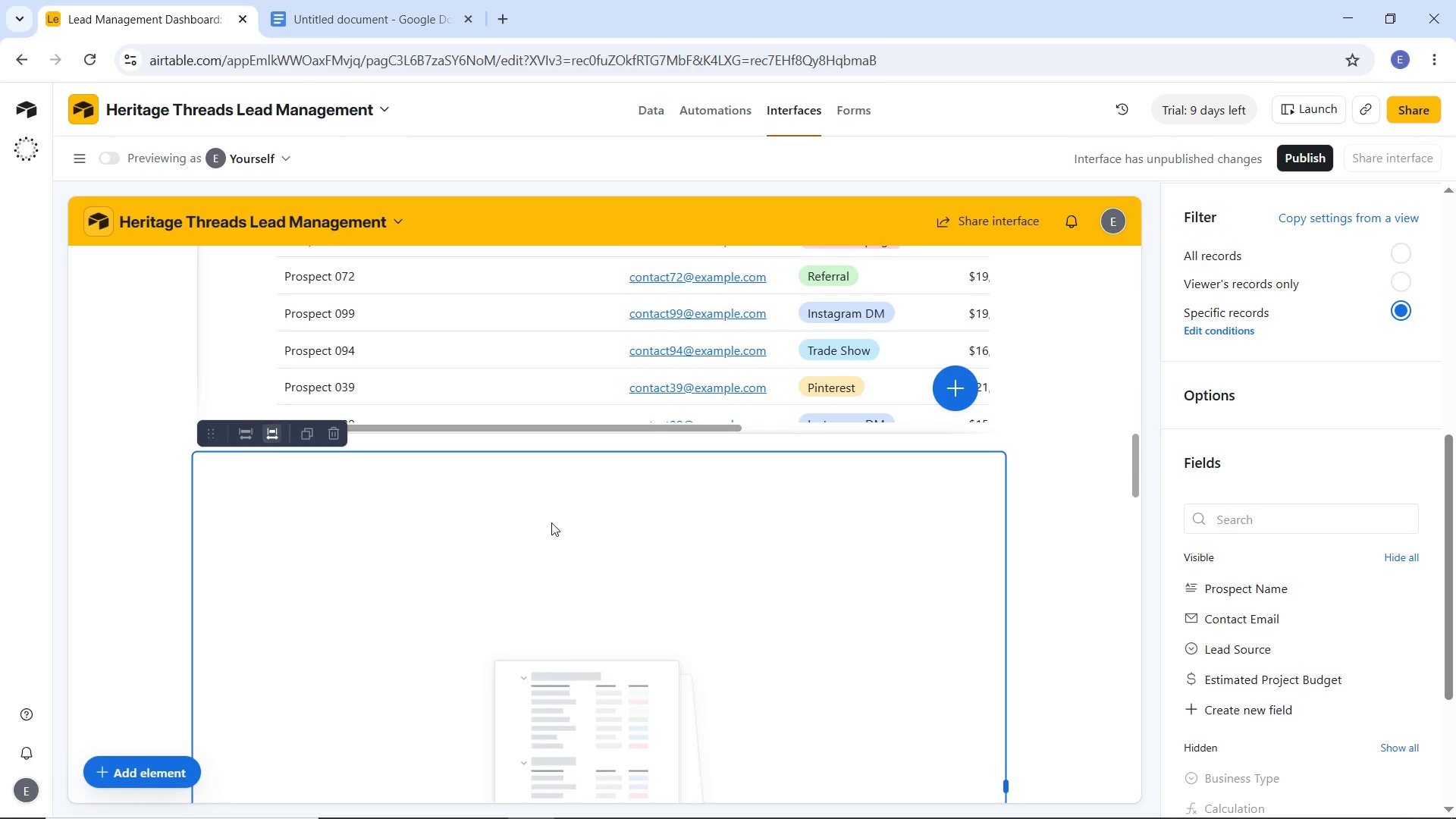 
scroll: coordinate [551, 522], scroll_direction: down, amount: 1.0
 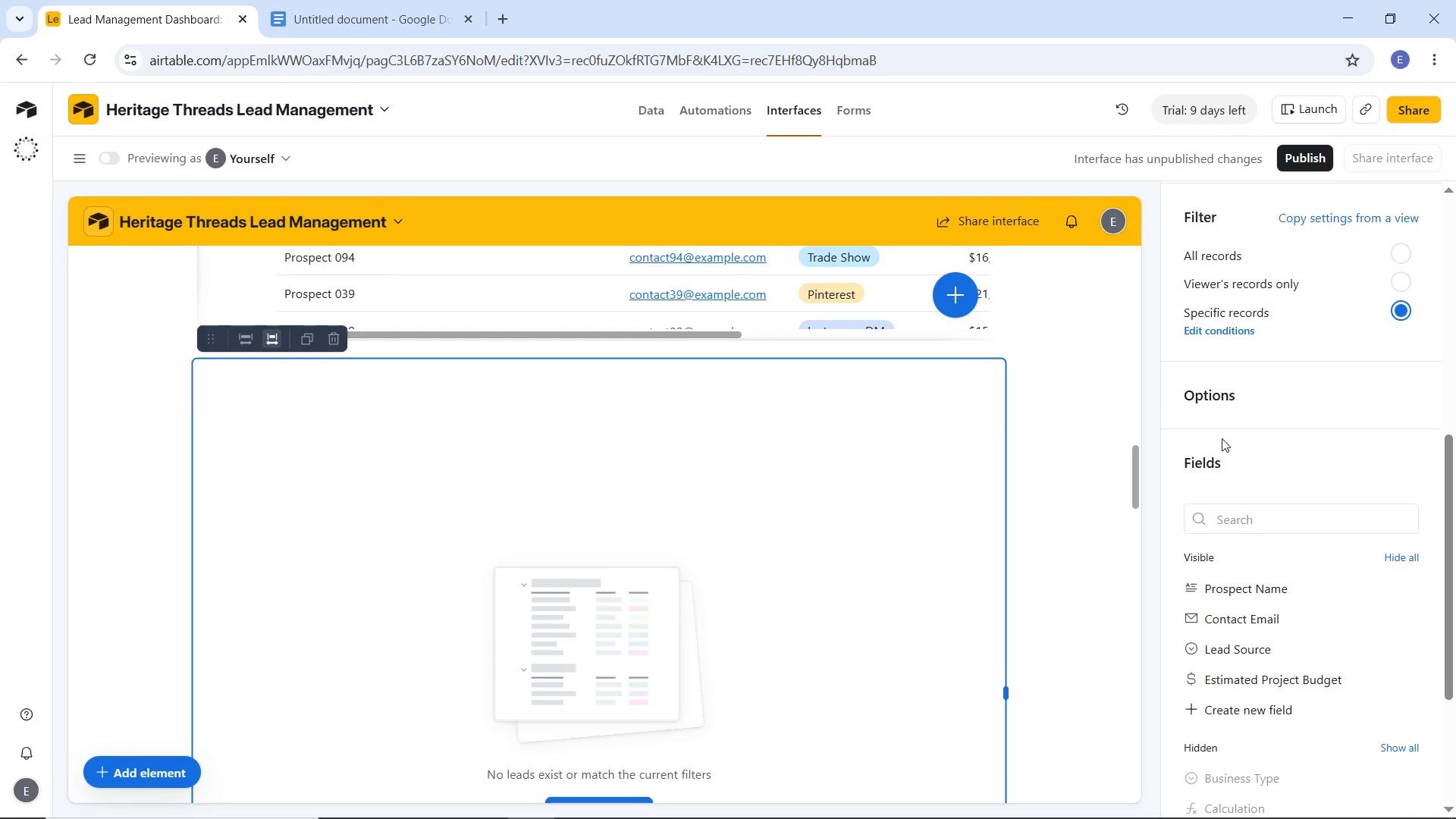 
scroll: coordinate [1263, 413], scroll_direction: up, amount: 4.0
 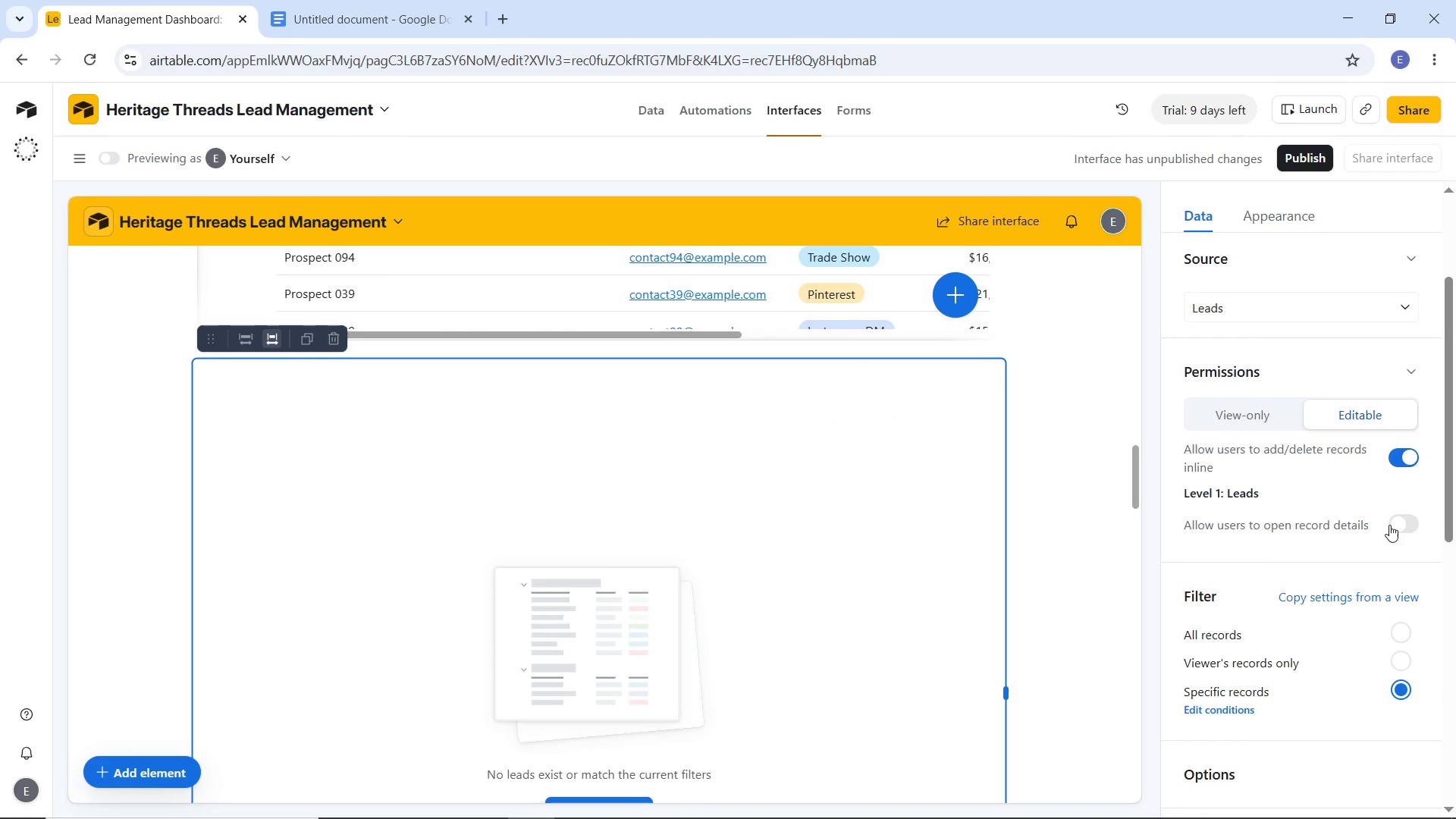 
left_click([1390, 525])
 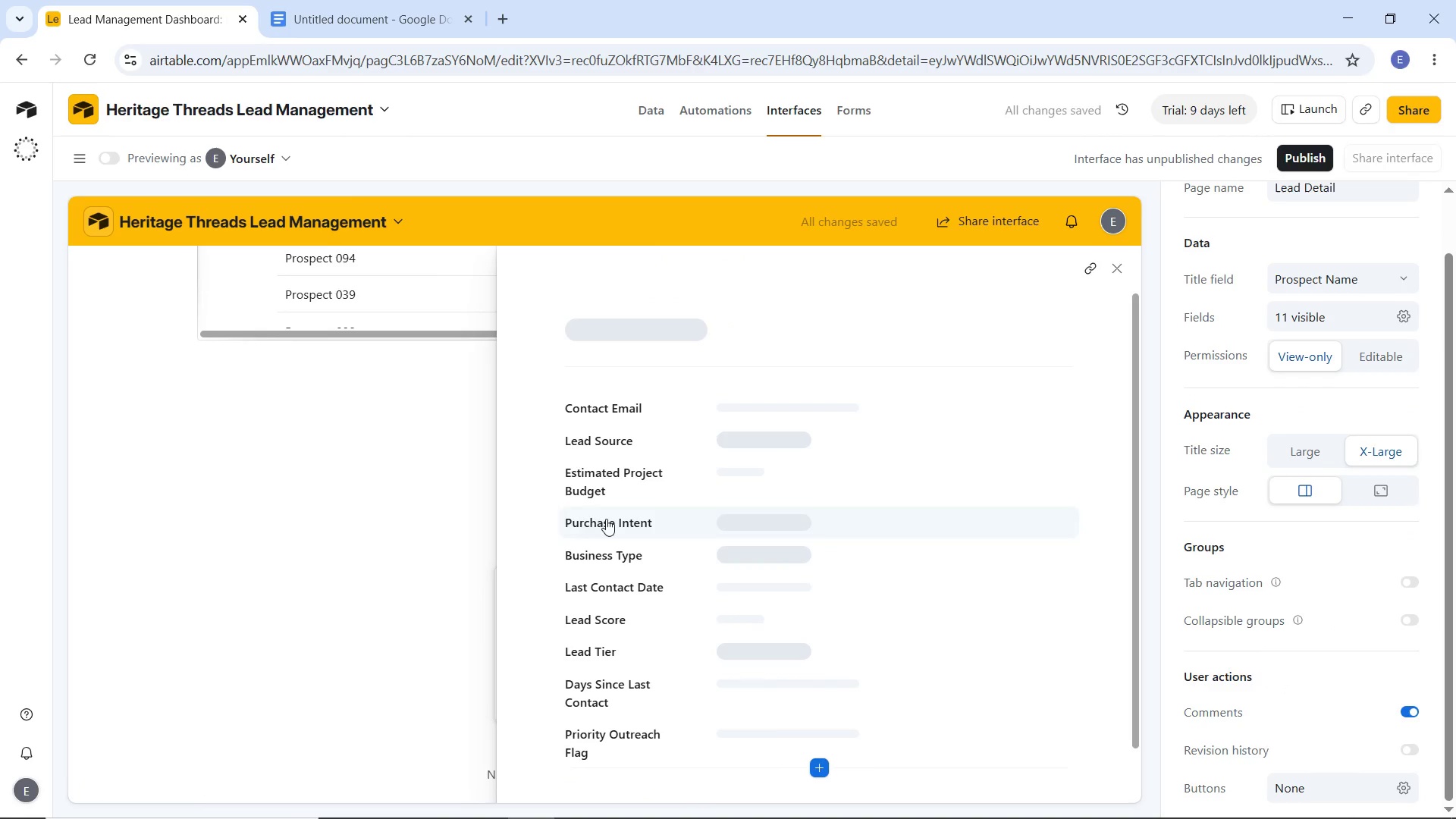 
scroll: coordinate [1341, 382], scroll_direction: up, amount: 8.0
 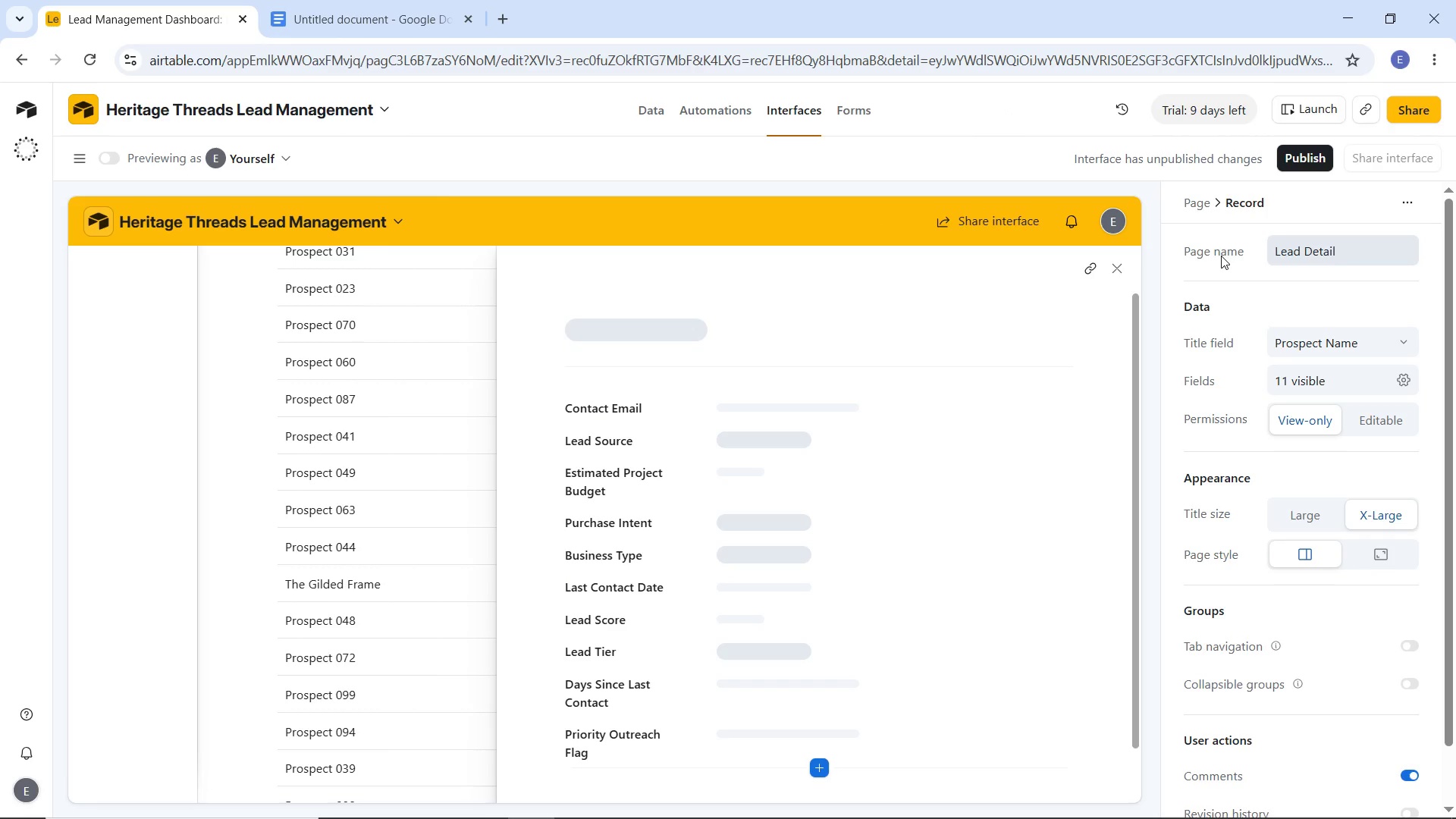 
key(Control+Z)
 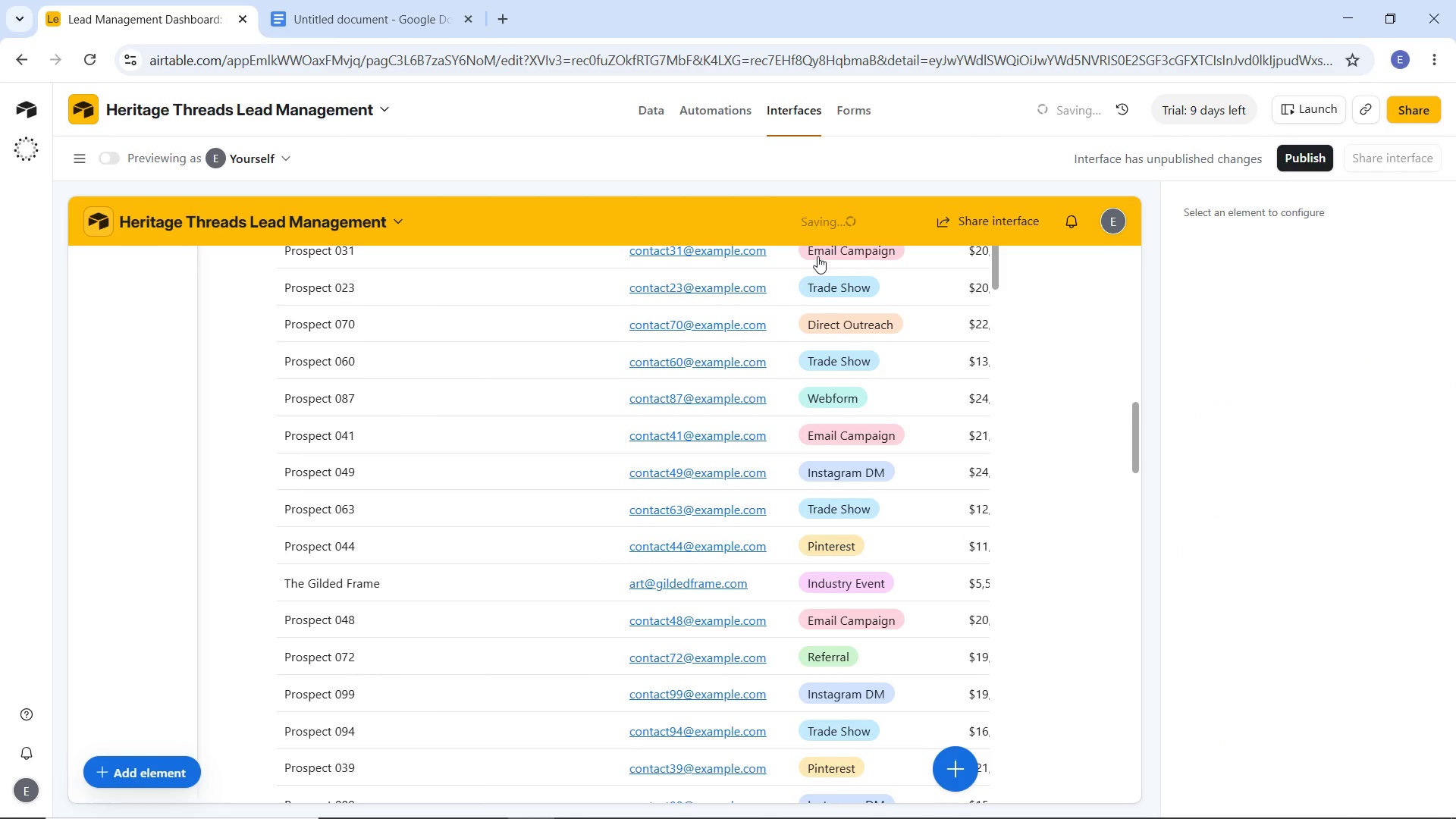 
scroll: coordinate [821, 516], scroll_direction: up, amount: 6.0
 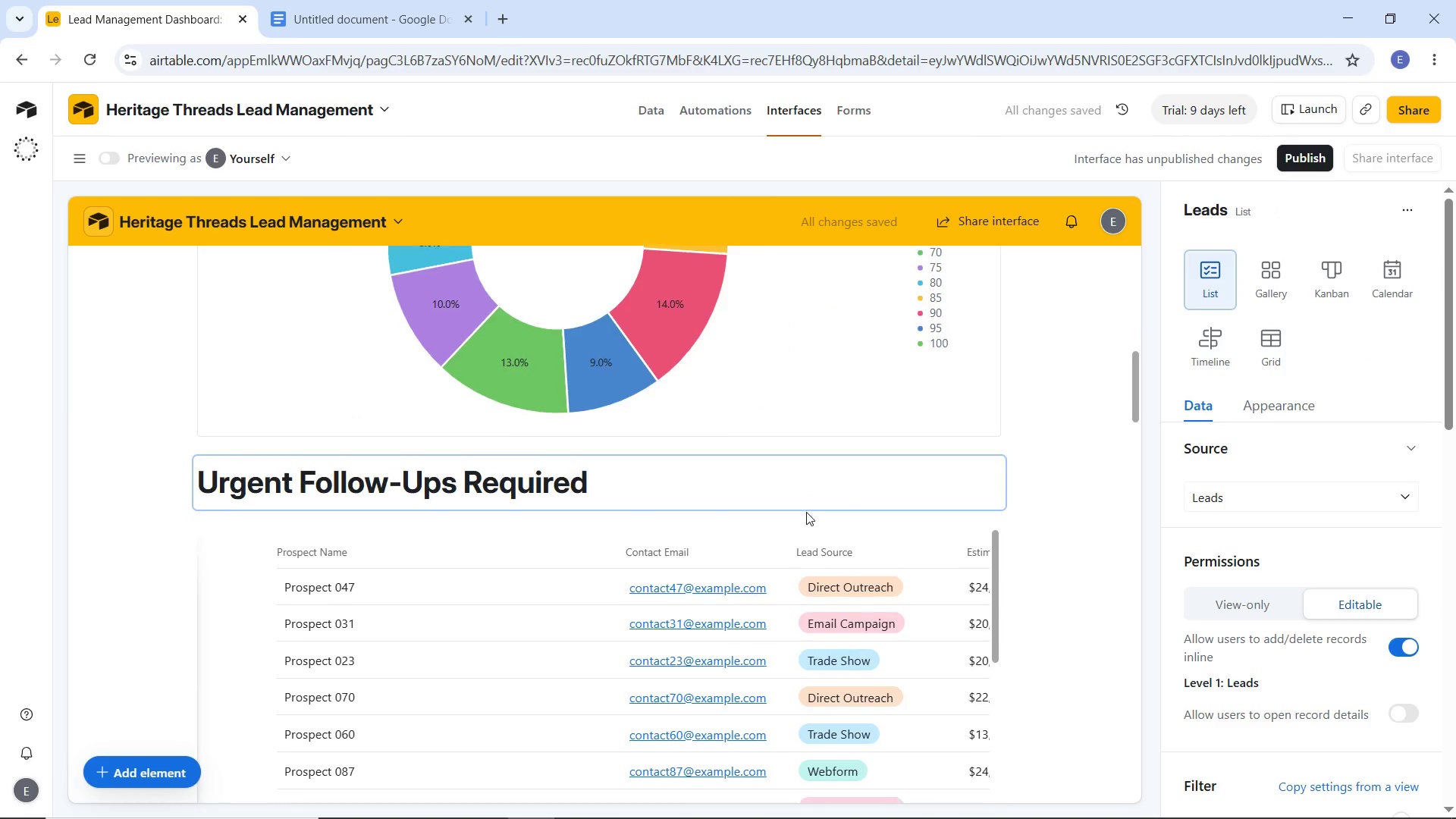 
scroll: coordinate [808, 520], scroll_direction: down, amount: 11.0
 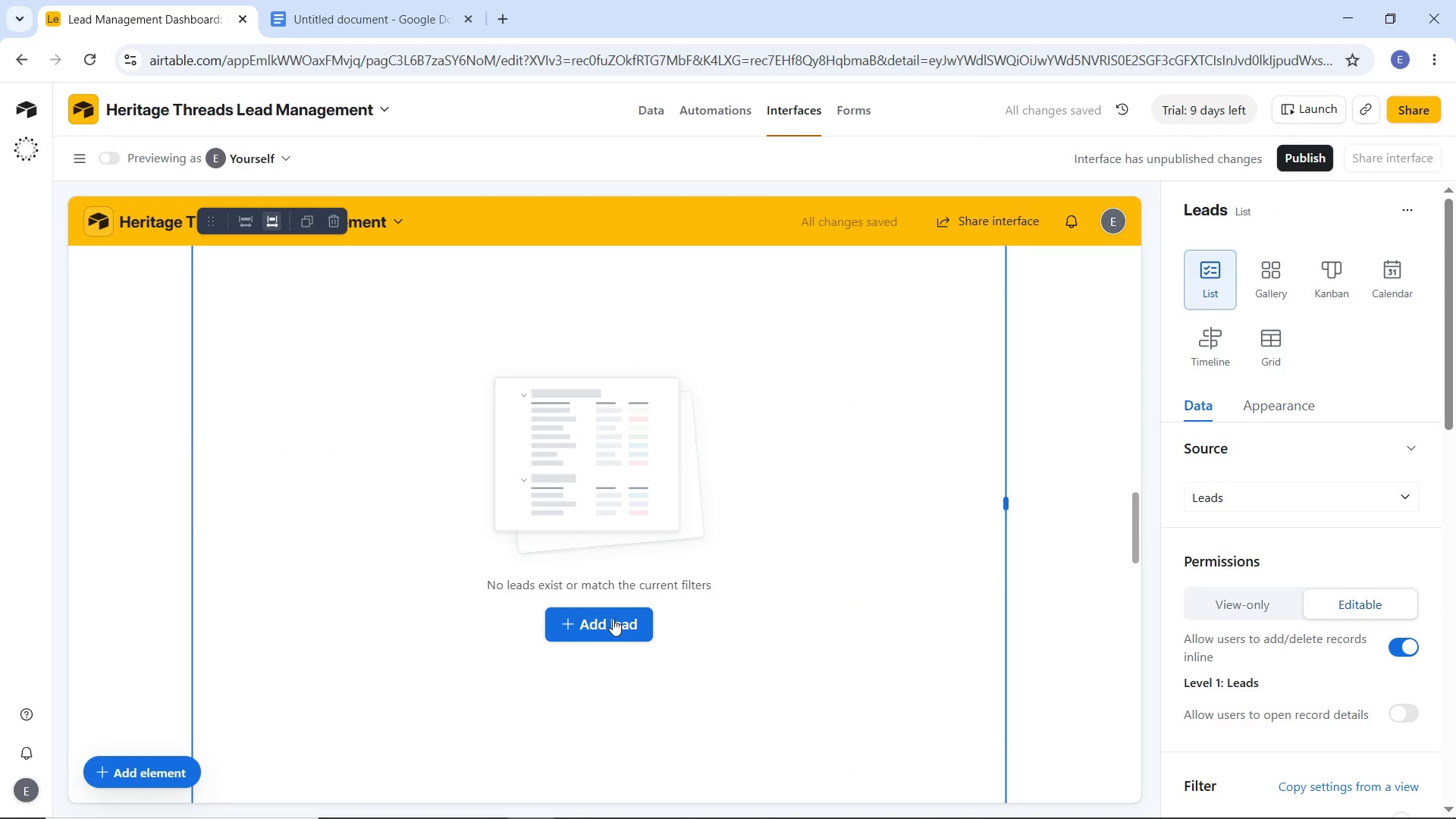 
left_click([612, 620])
 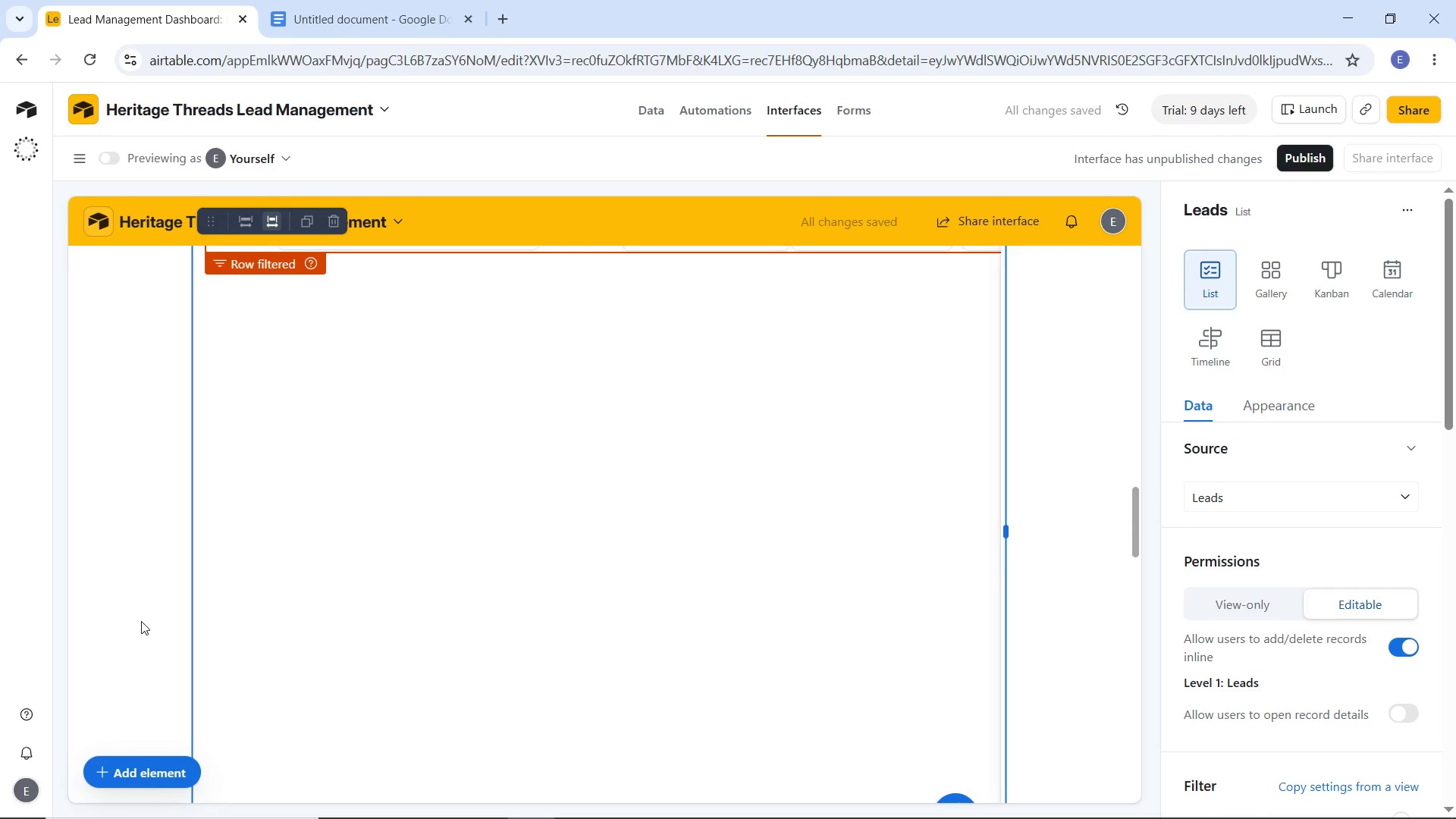 
left_click([632, 560])
 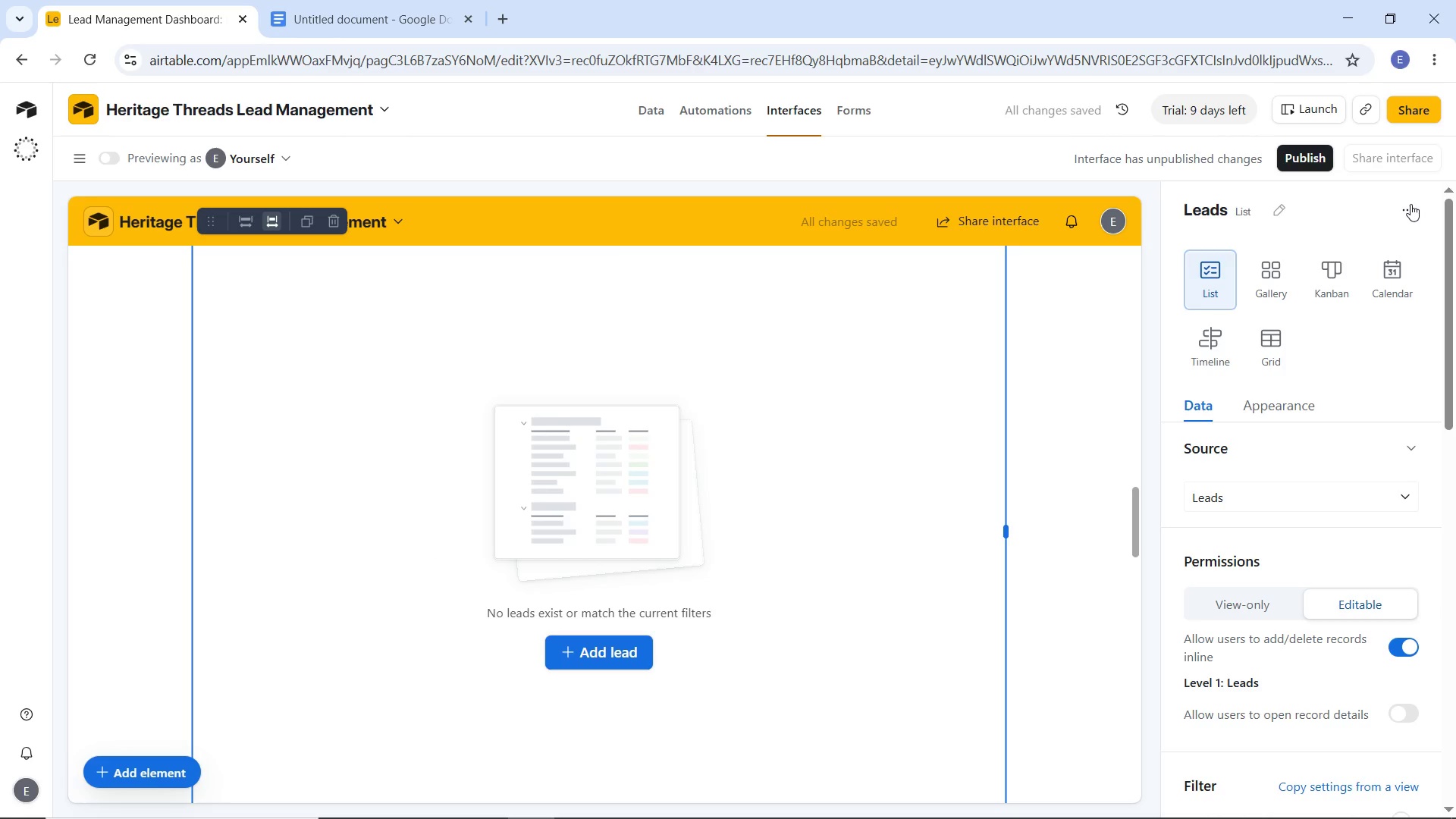 
left_click([1410, 207])
 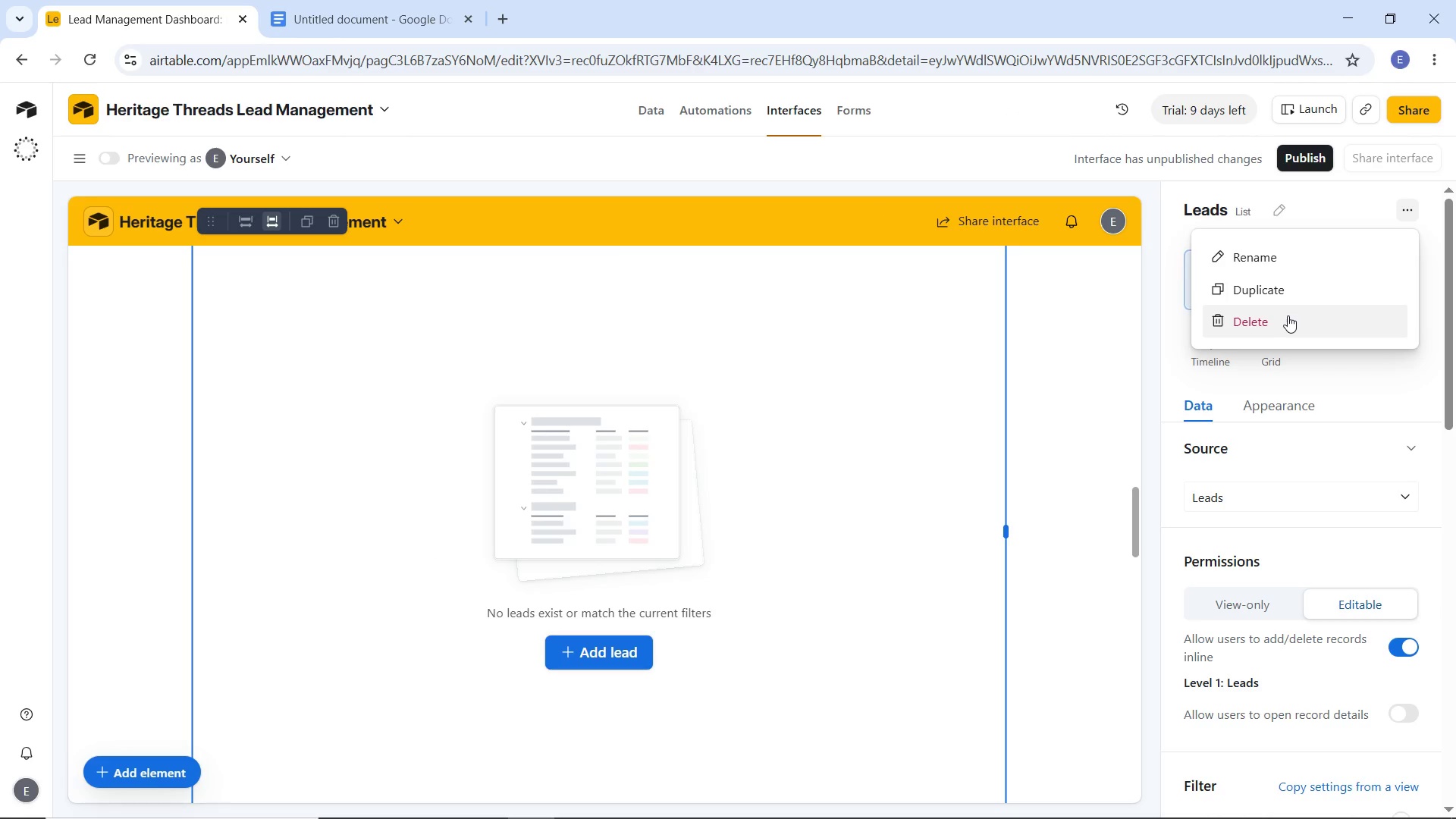 
left_click([1288, 315])
 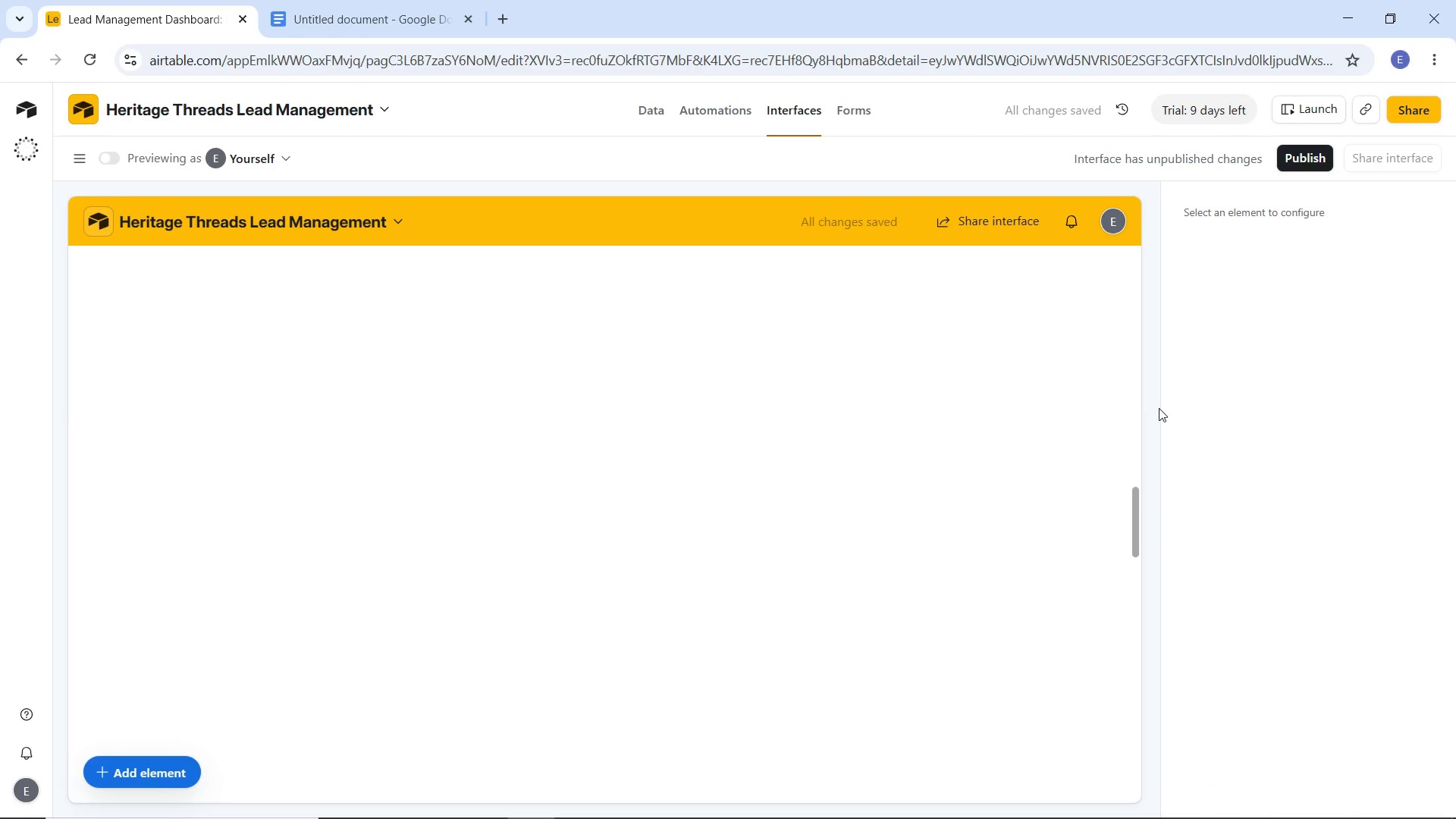 
scroll: coordinate [733, 550], scroll_direction: up, amount: 7.0
 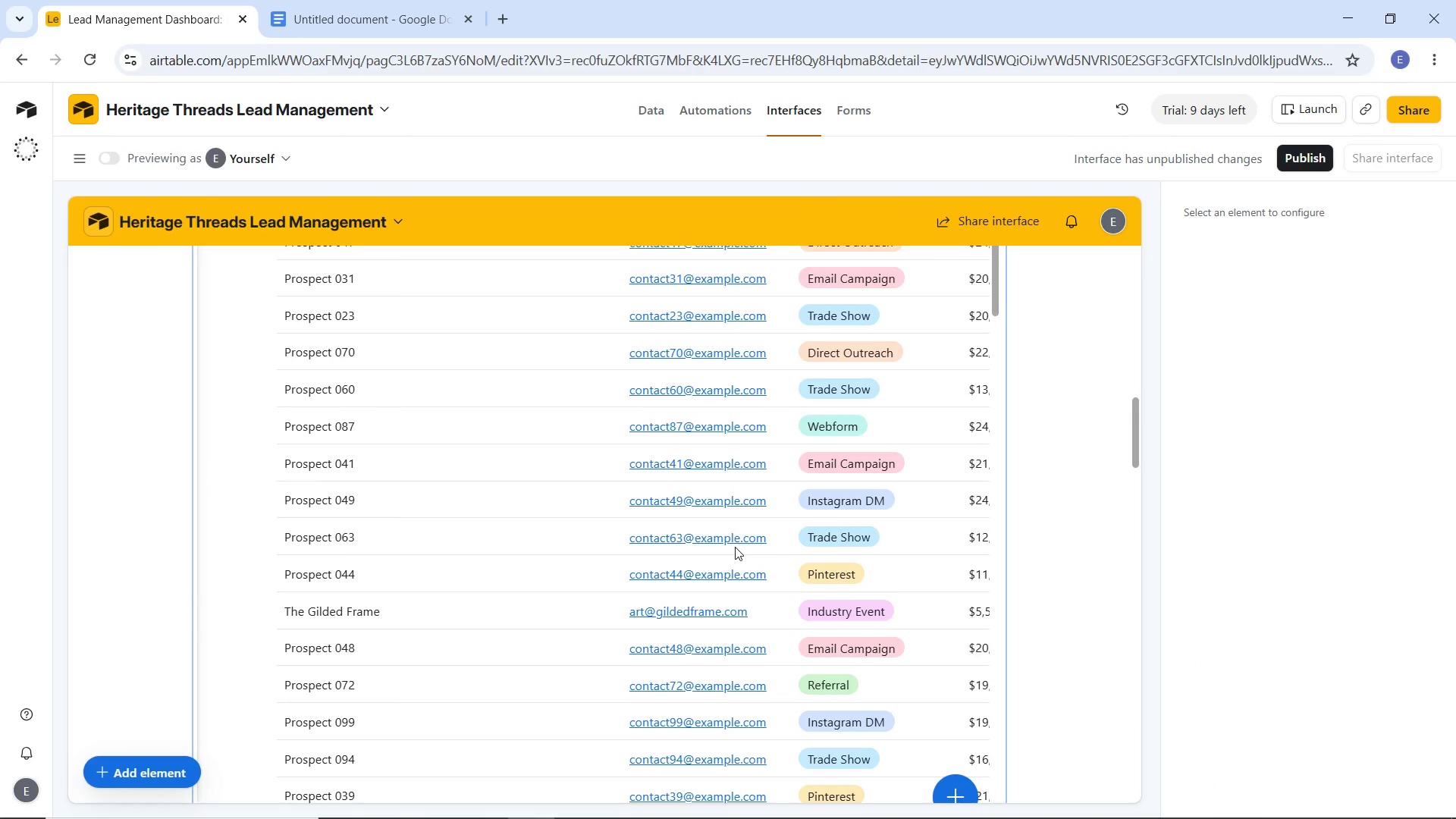 
wait(8.15)
 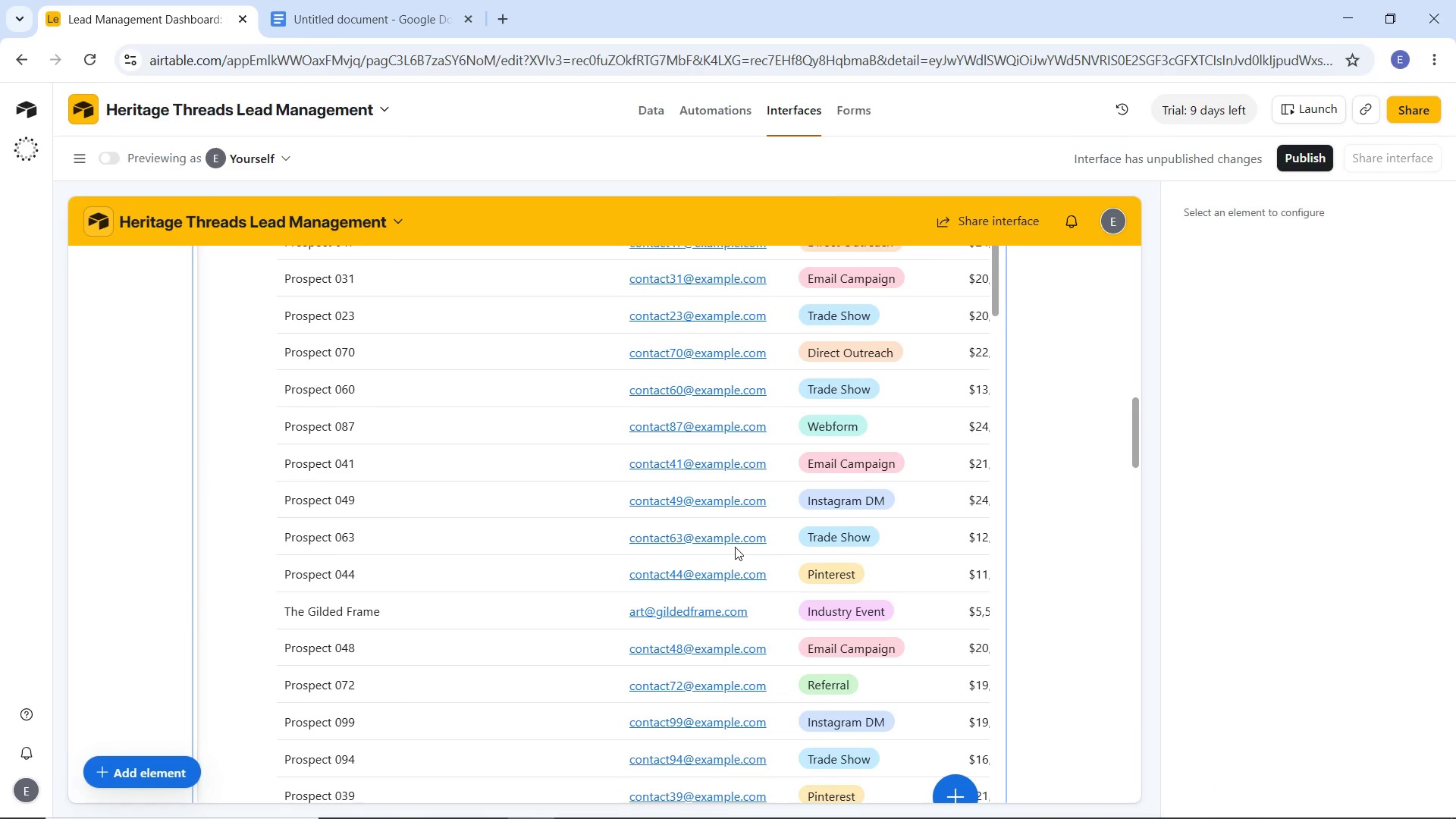 
scroll: coordinate [678, 560], scroll_direction: up, amount: 8.0
 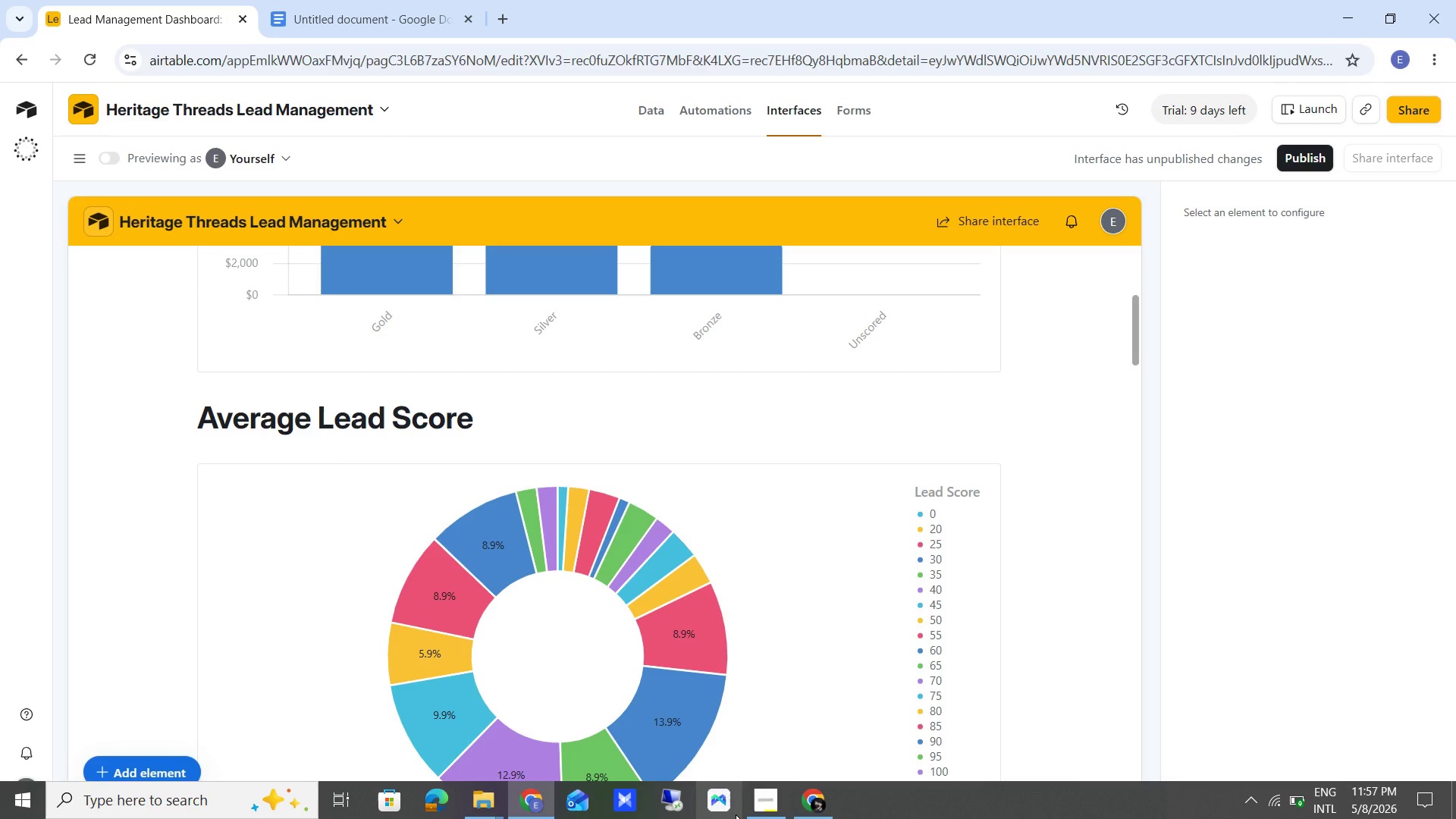 
left_click([761, 809])